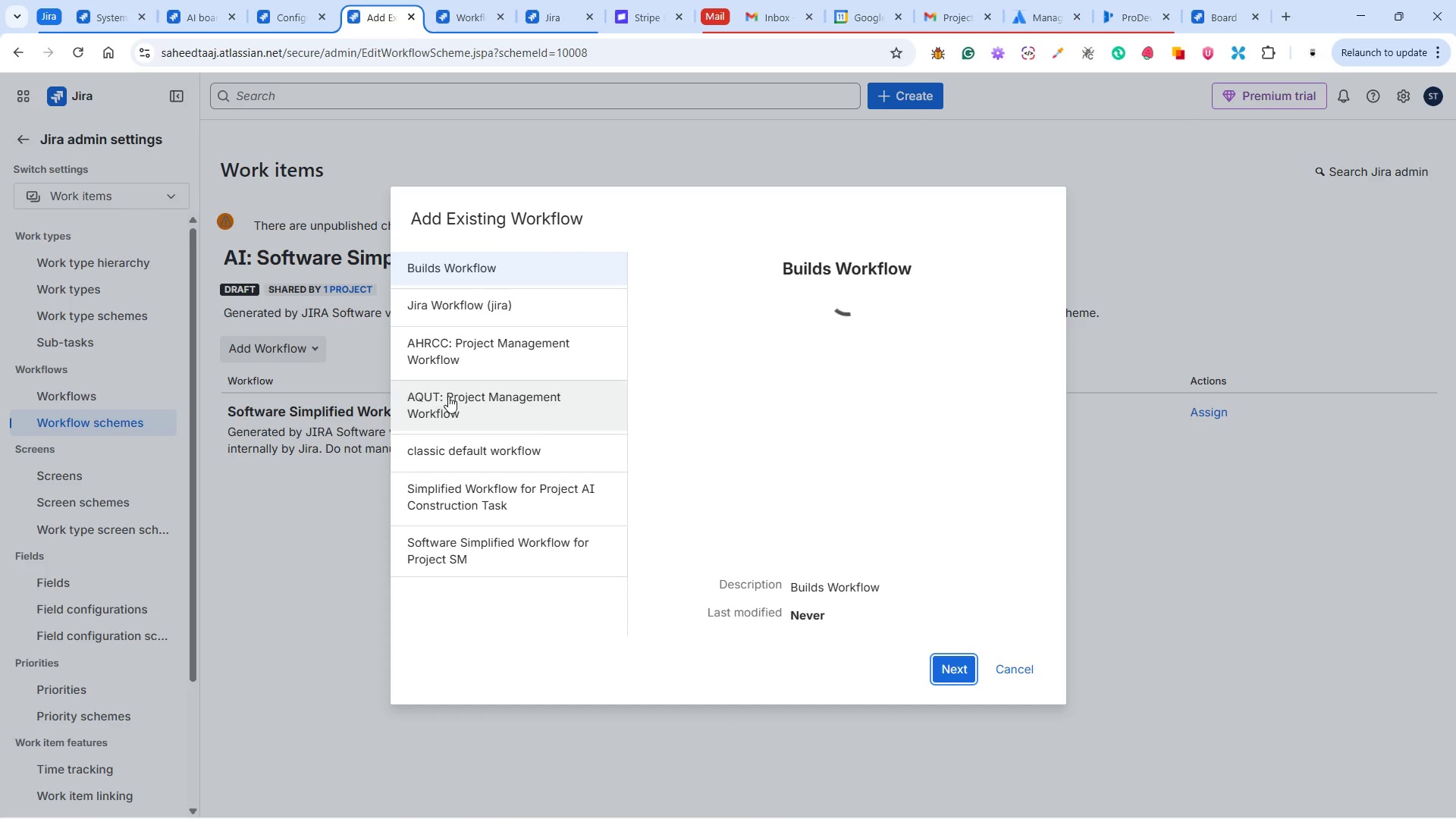 
left_click([537, 498])
 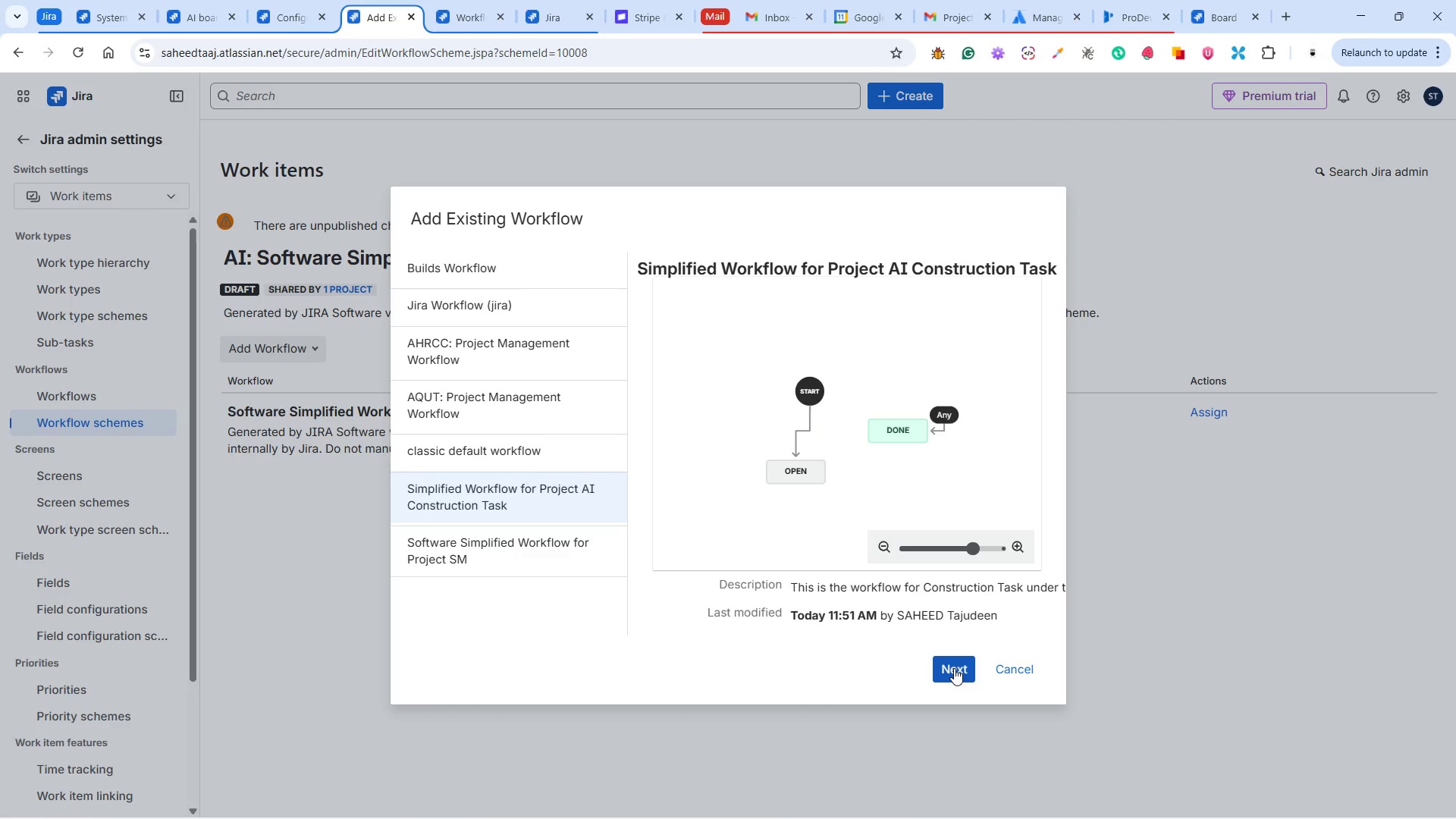 
wait(5.08)
 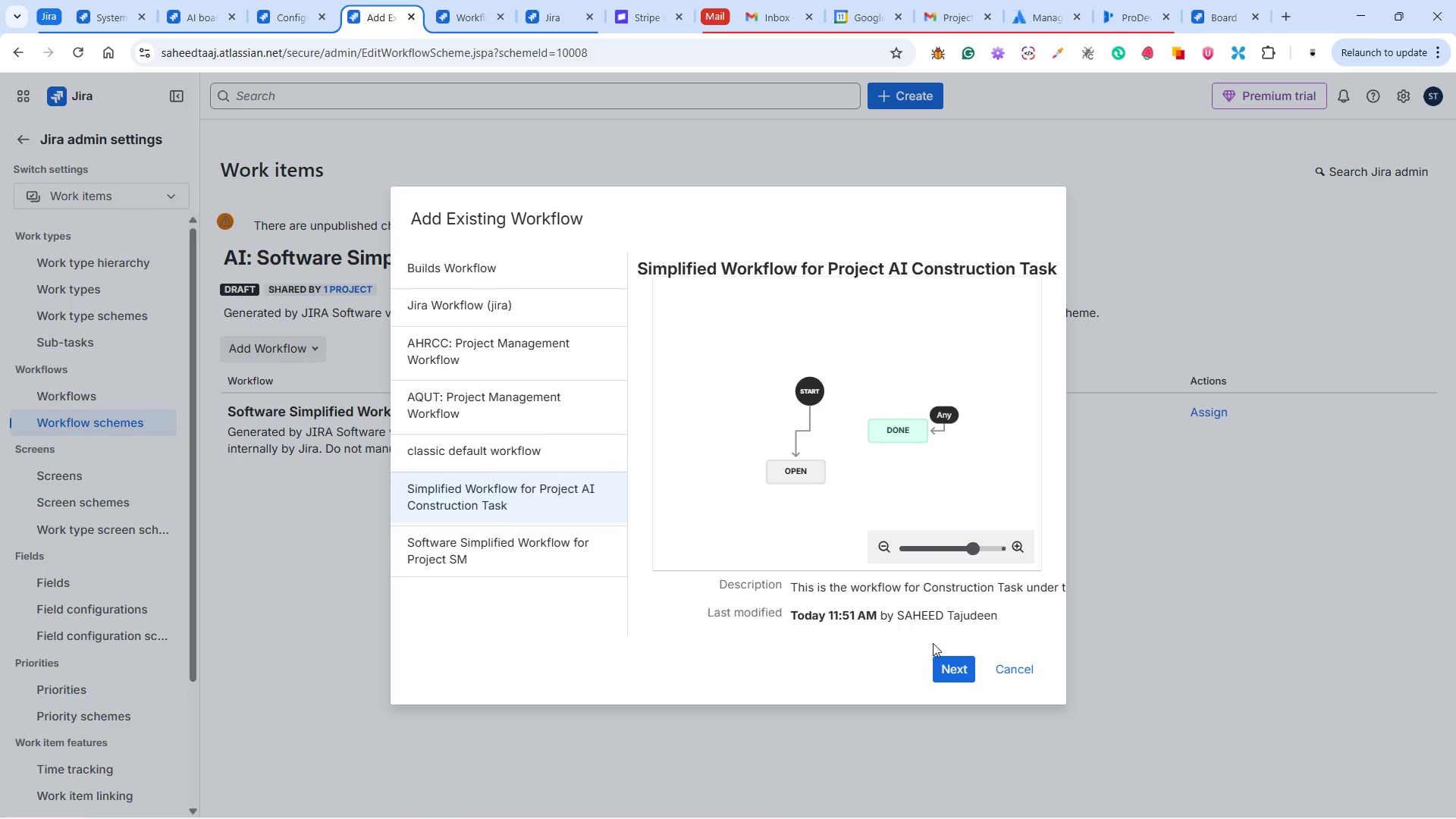 
left_click([954, 668])
 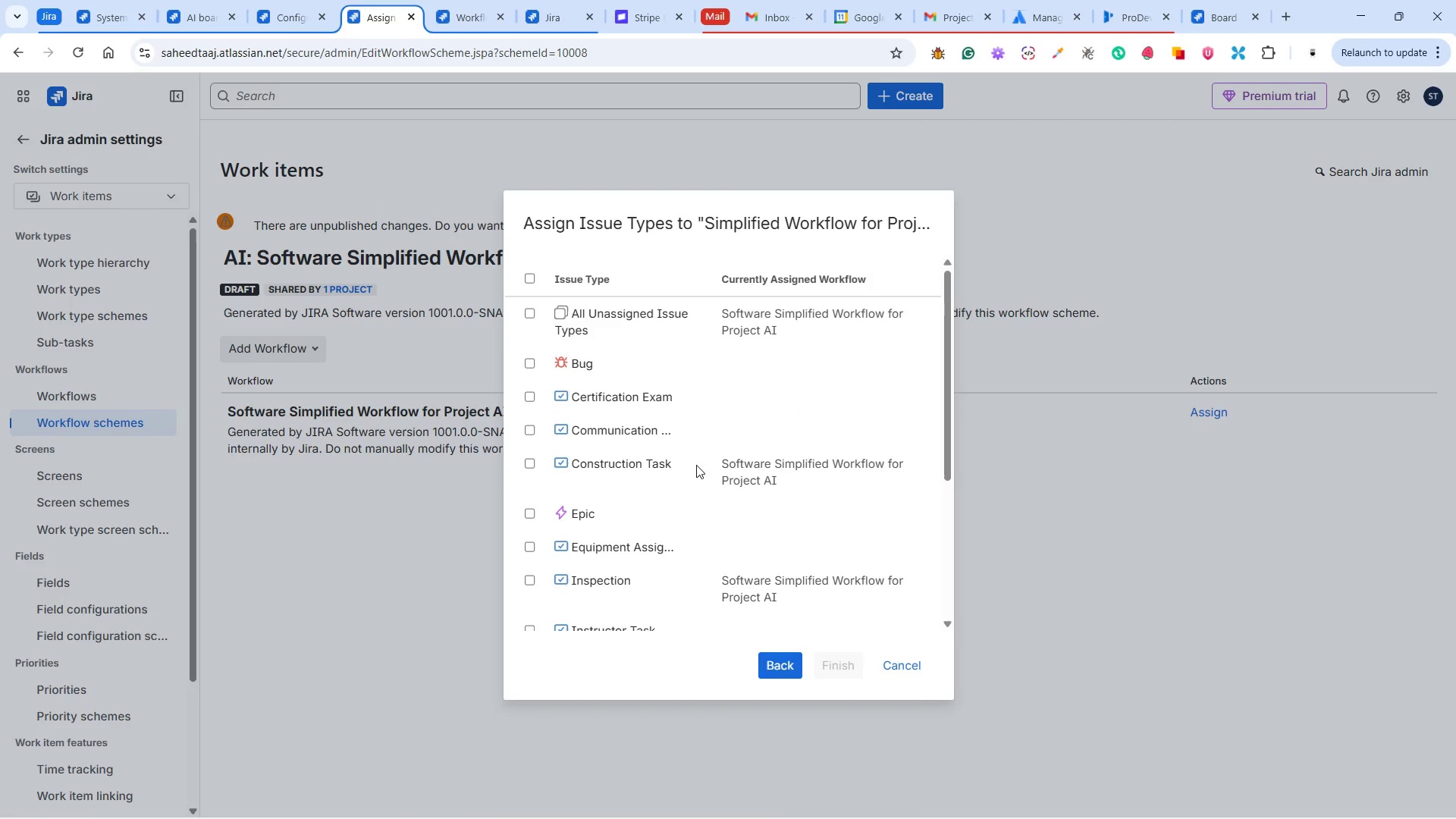 
wait(6.88)
 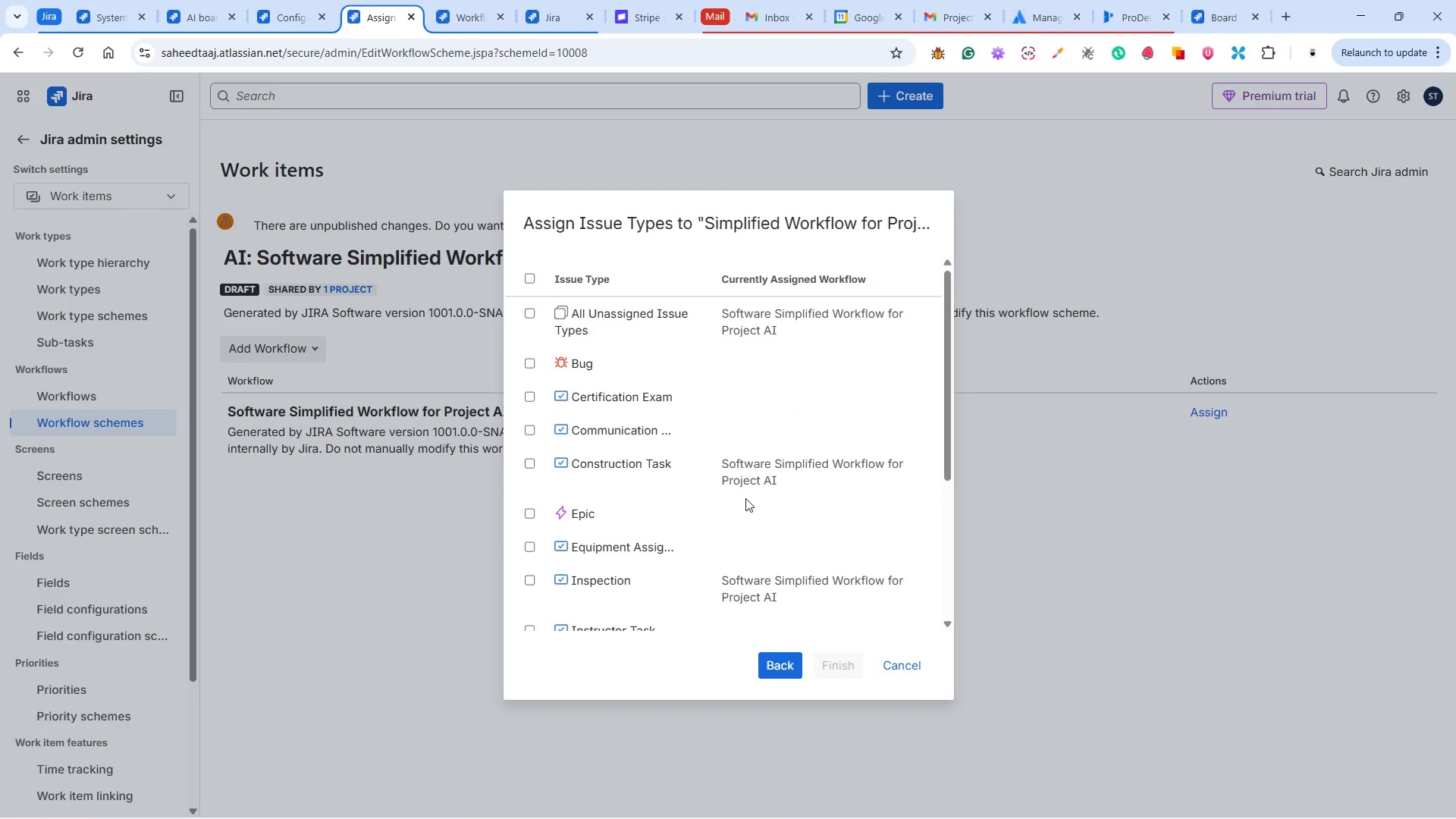 
scroll: coordinate [631, 482], scroll_direction: down, amount: 2.0
 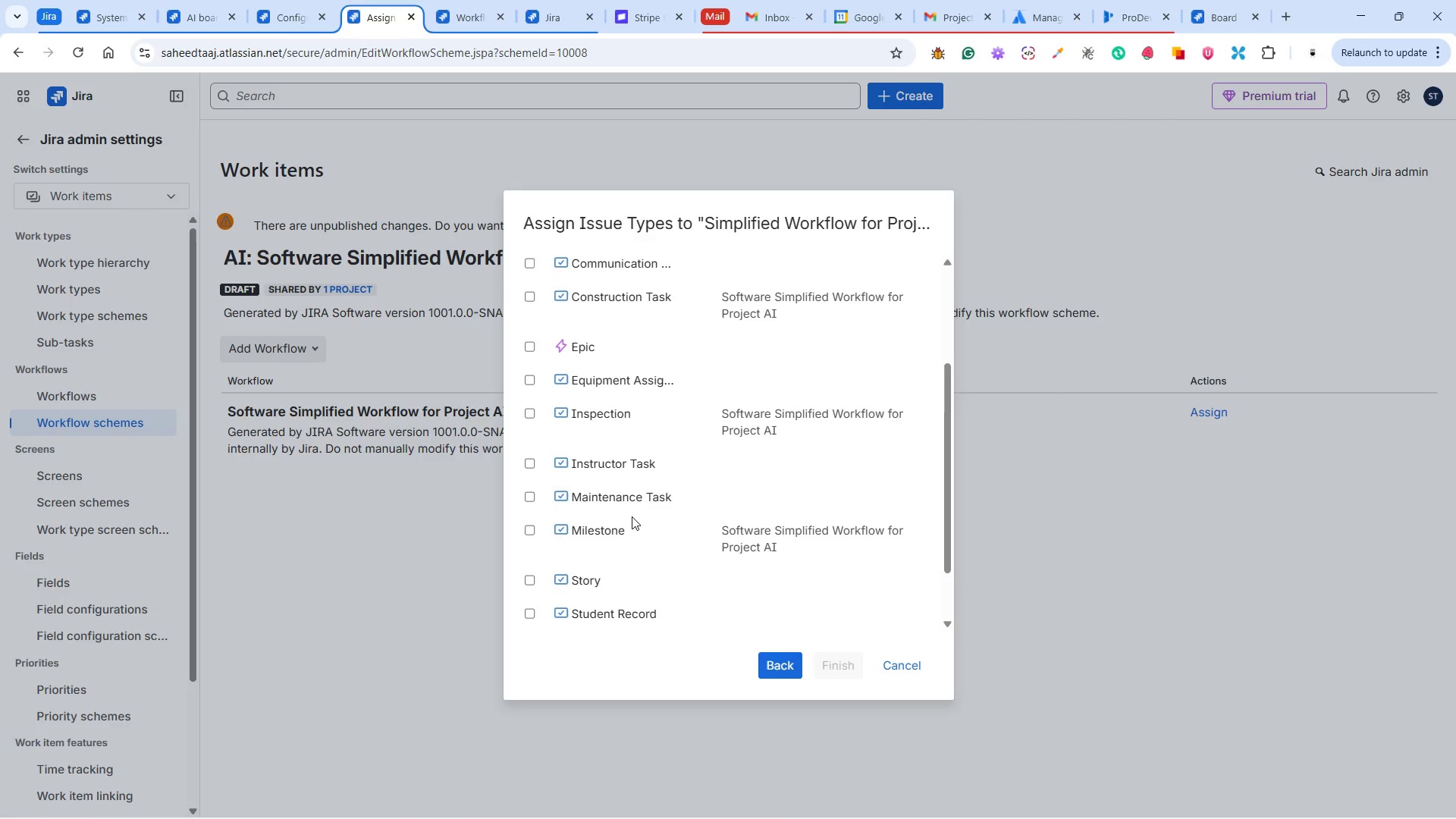 
mouse_move([654, 541])
 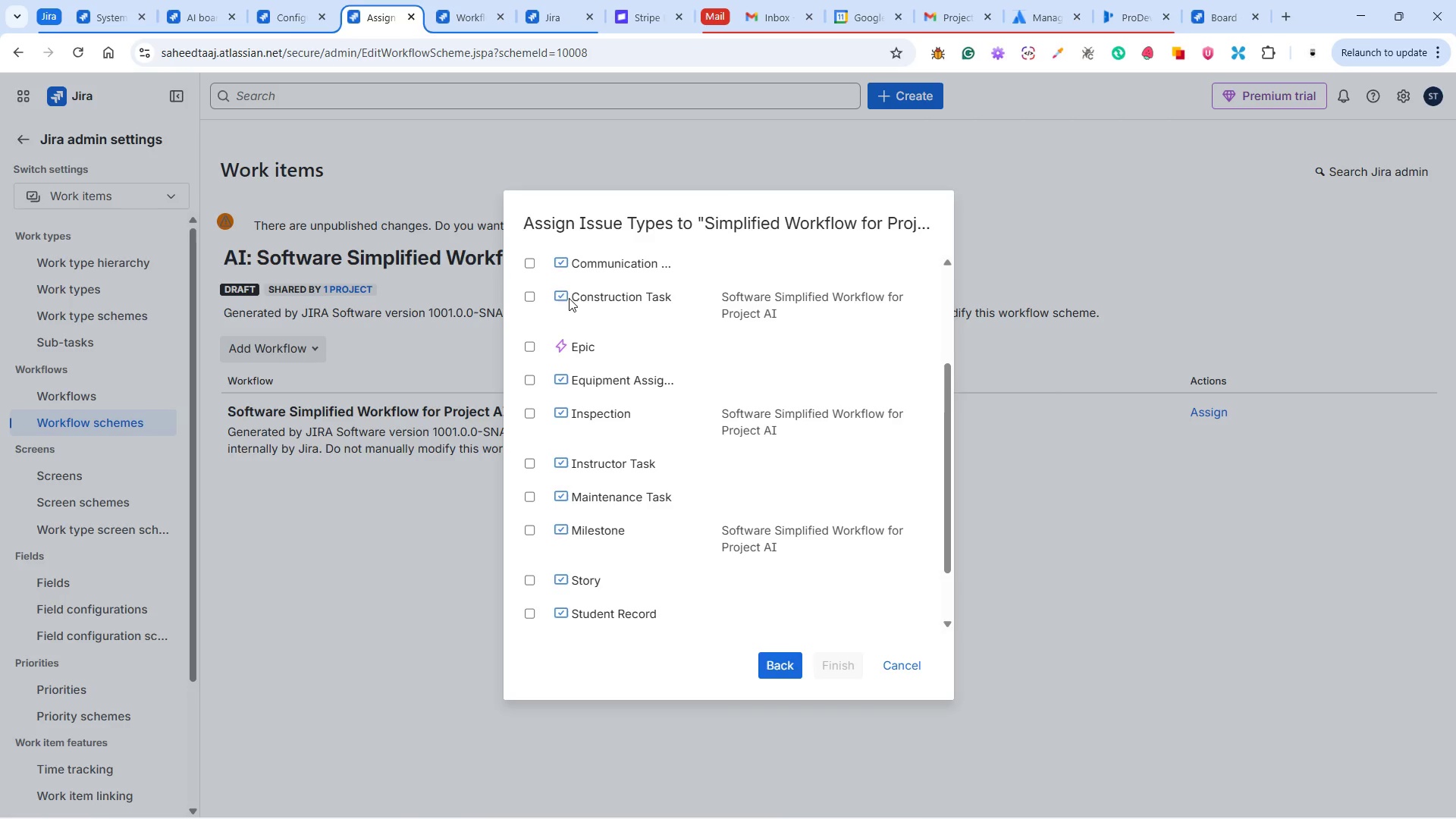 
left_click([528, 293])
 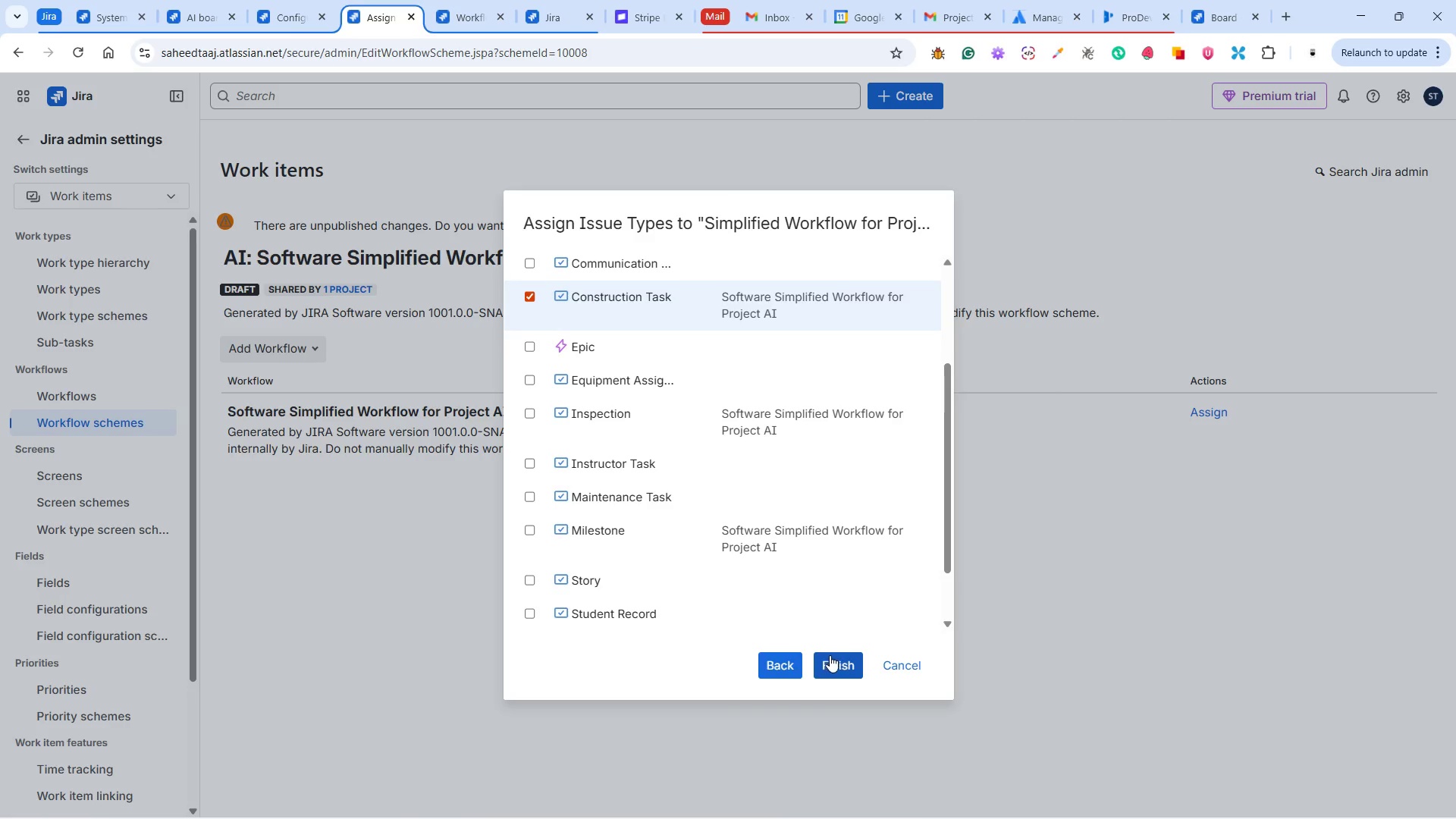 
wait(5.06)
 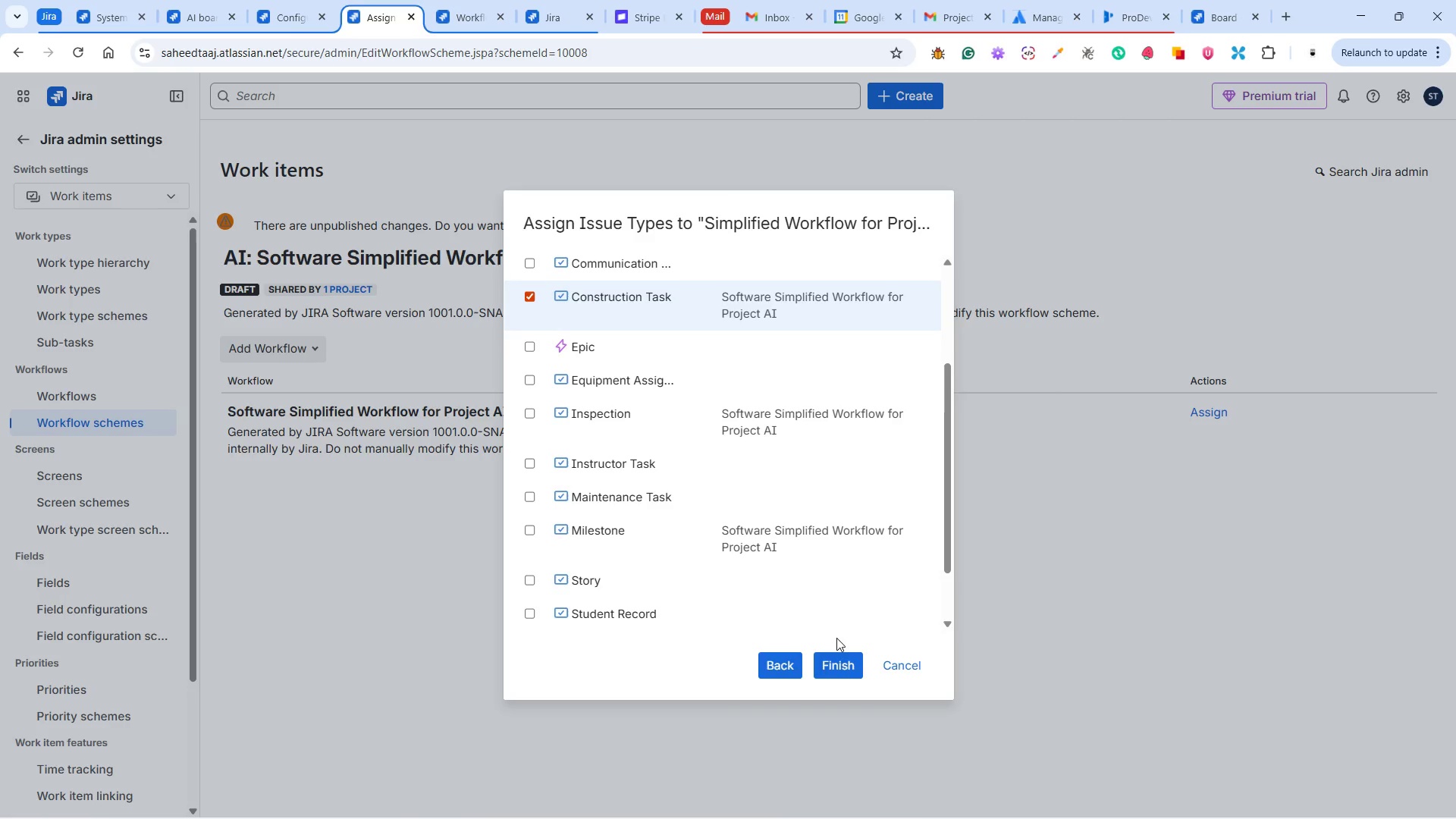 
left_click([828, 657])
 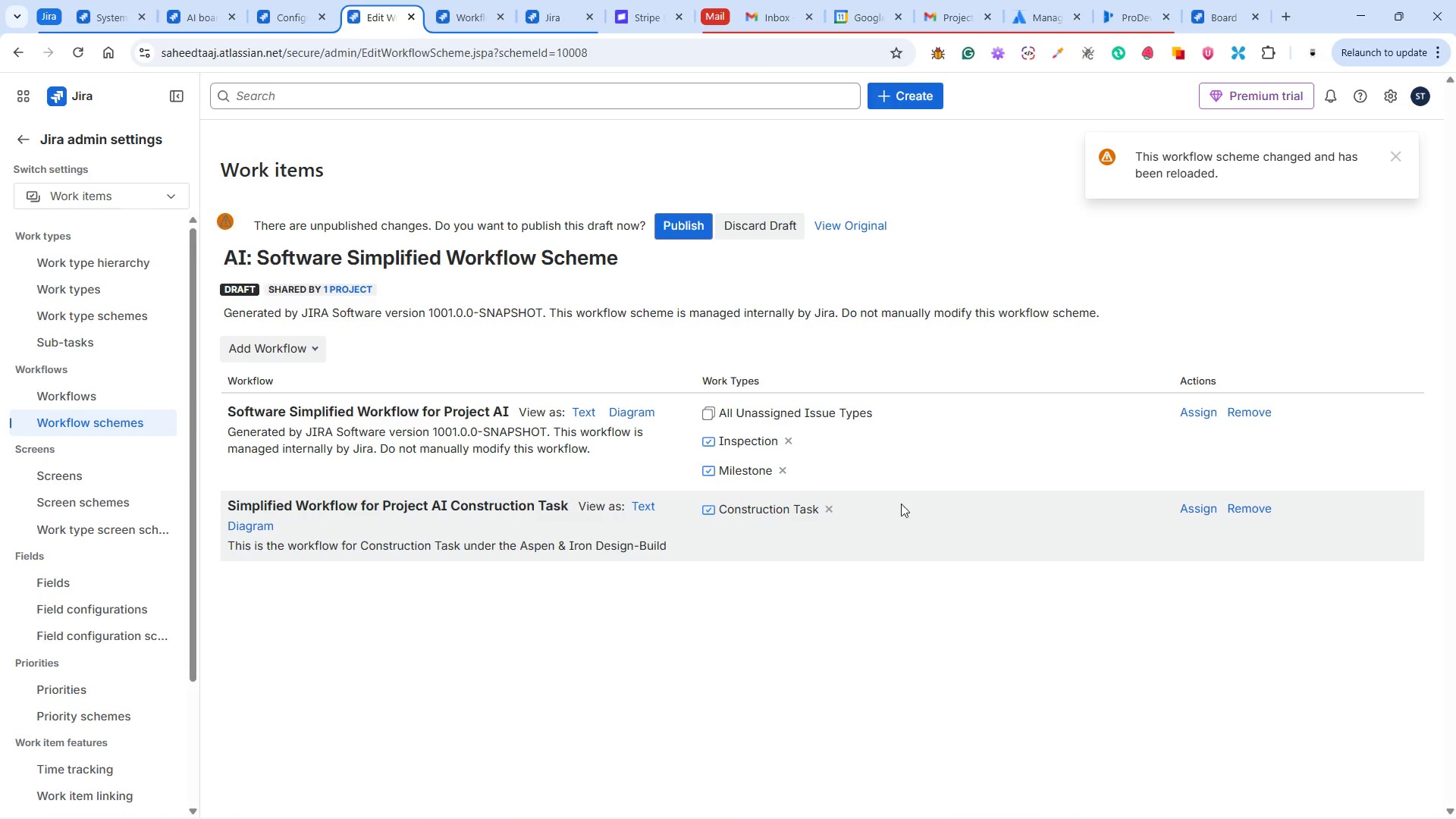 
wait(18.89)
 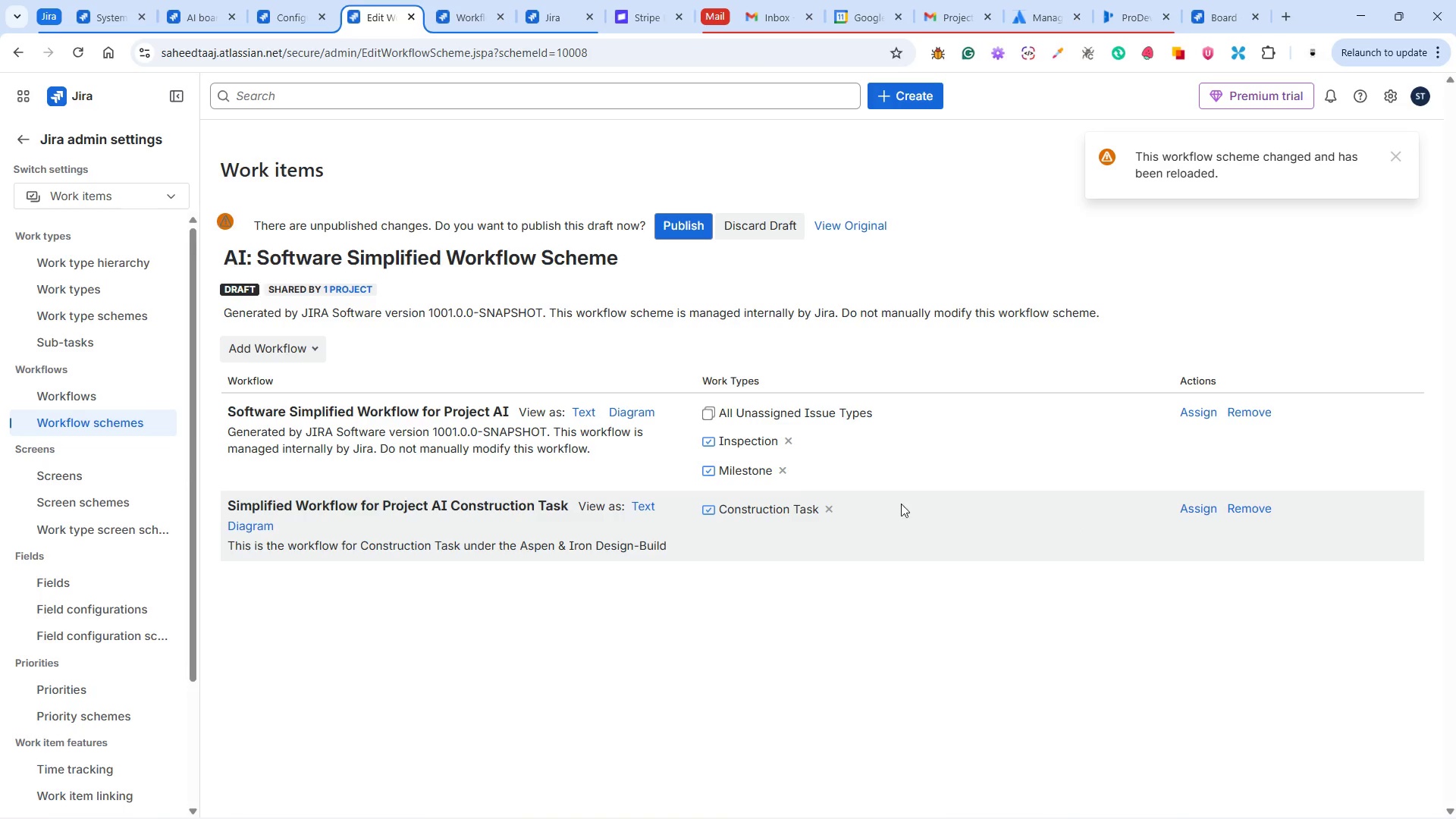 
left_click_drag(start_coordinate=[228, 504], to_coordinate=[566, 500])
 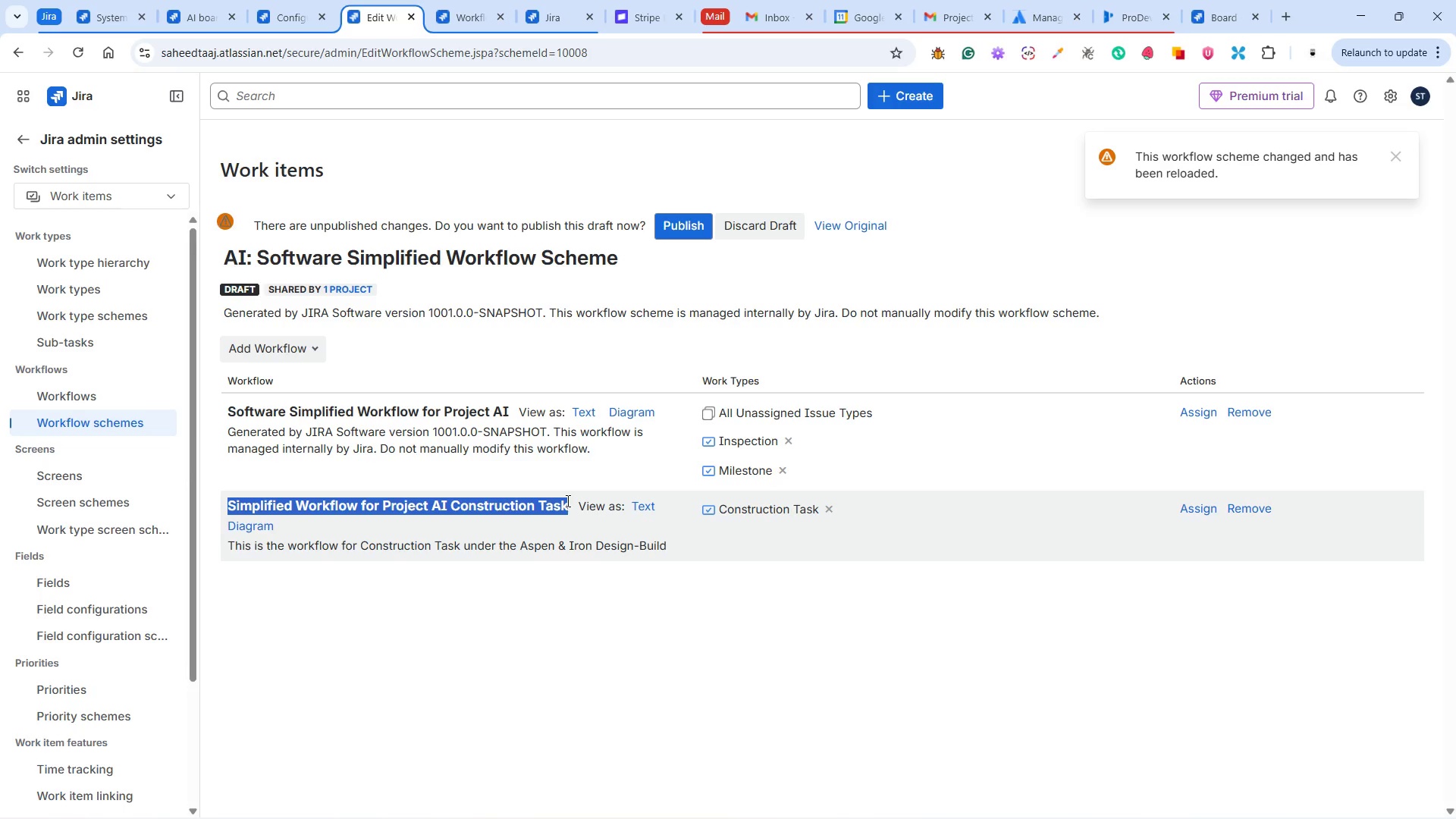 
hold_key(key=ControlLeft, duration=1.5)
 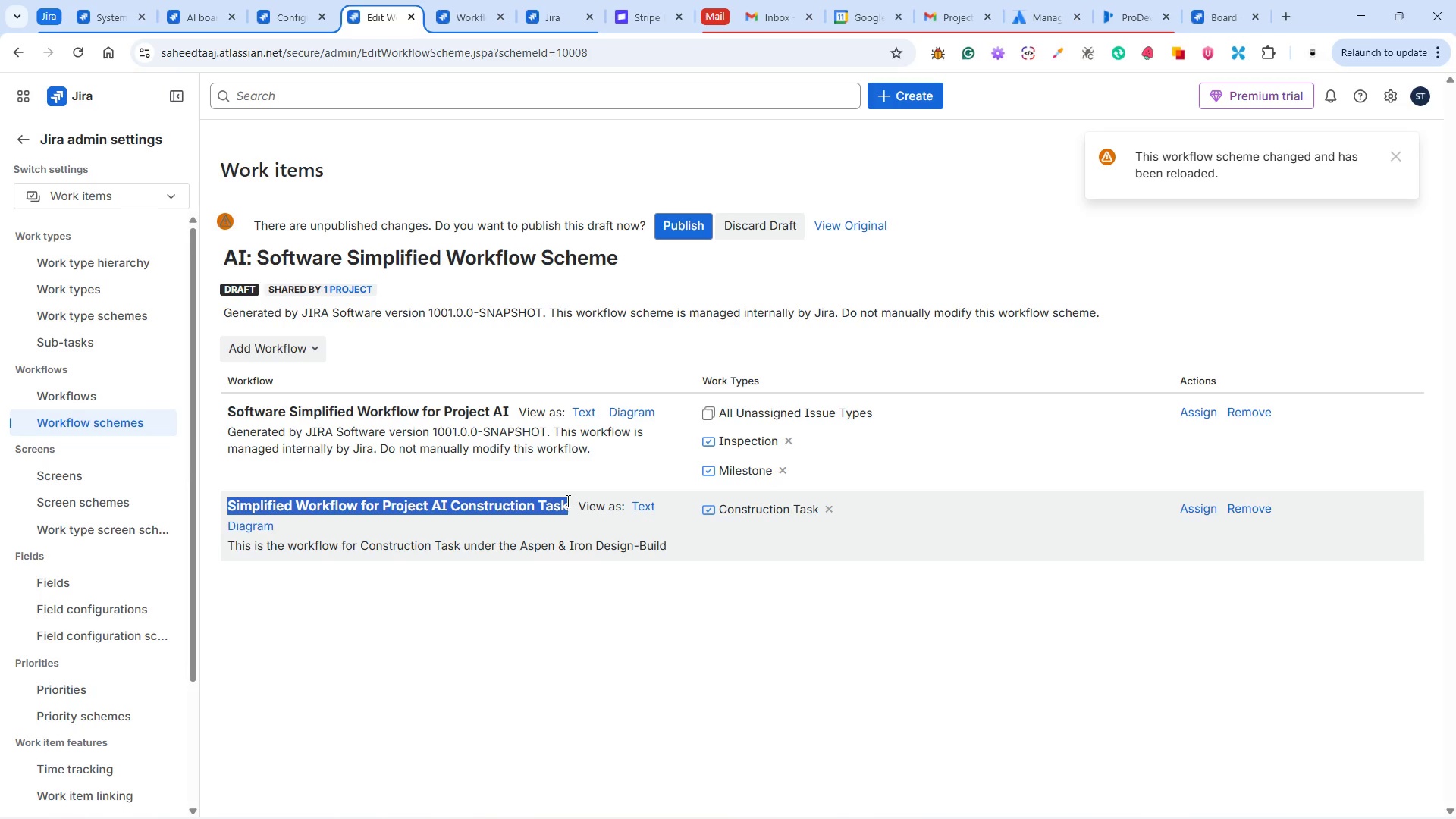 
key(Control+C)
 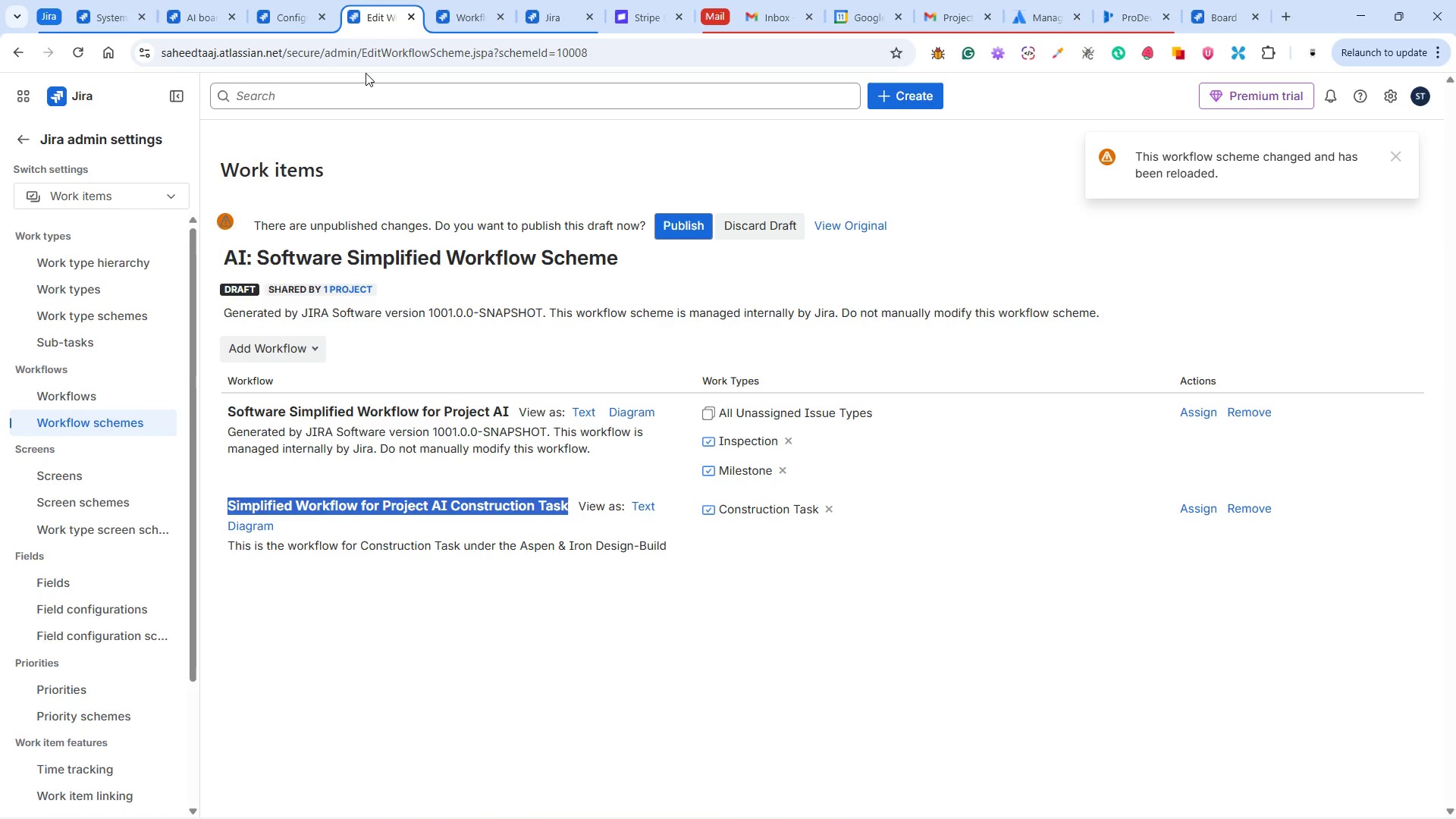 
wait(9.16)
 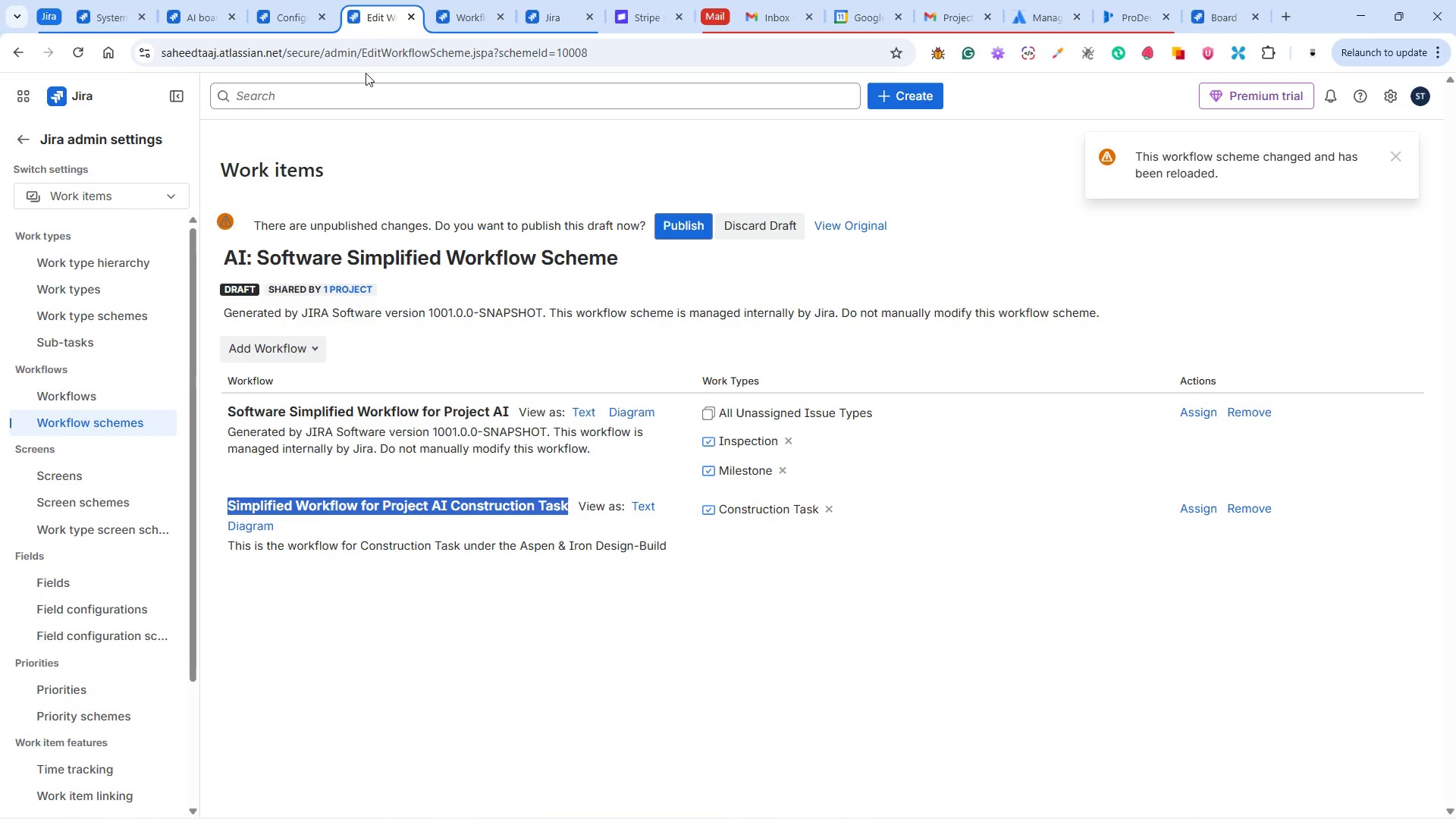 
left_click([458, 14])
 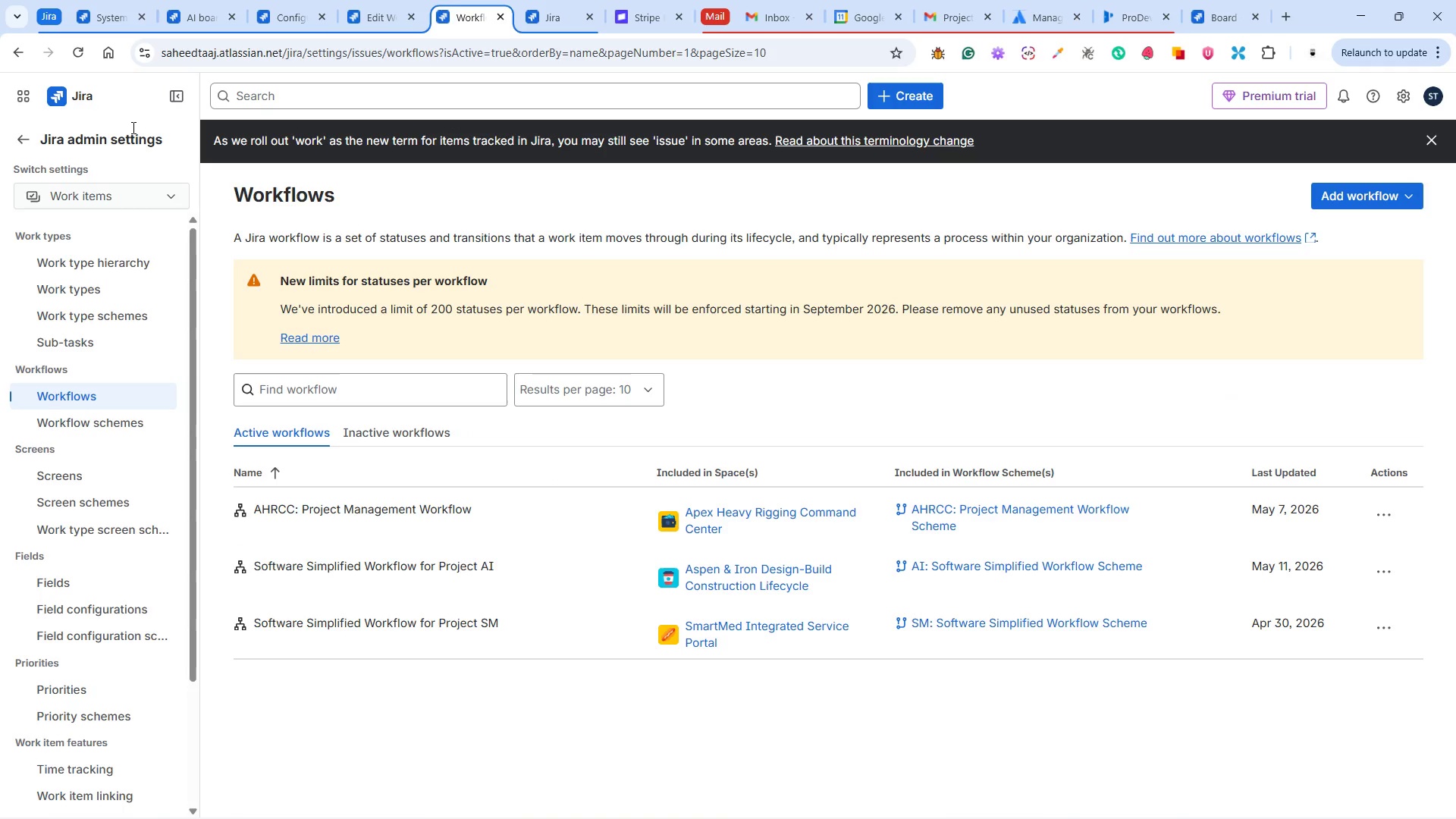 
left_click([75, 55])
 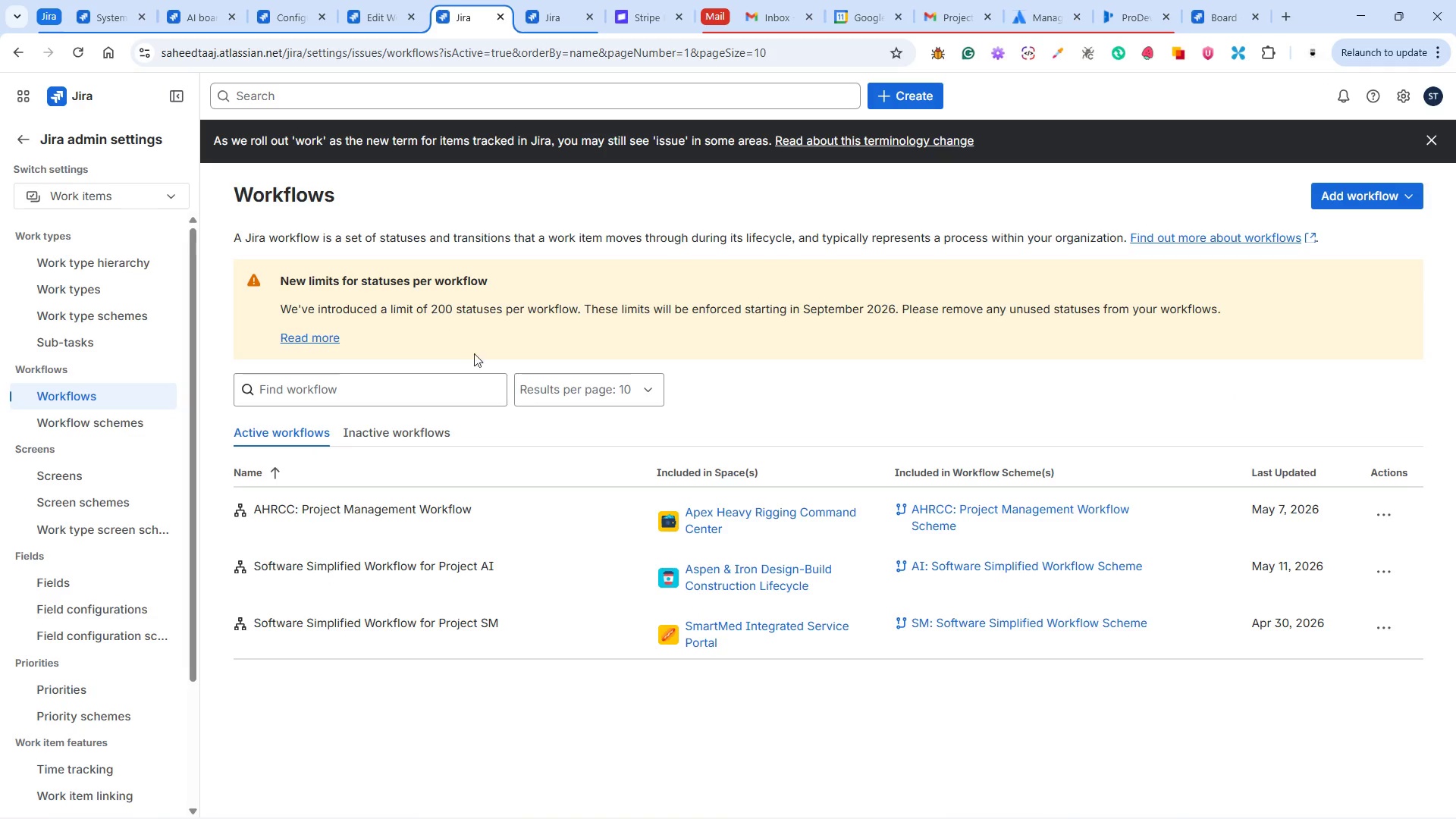 
wait(5.92)
 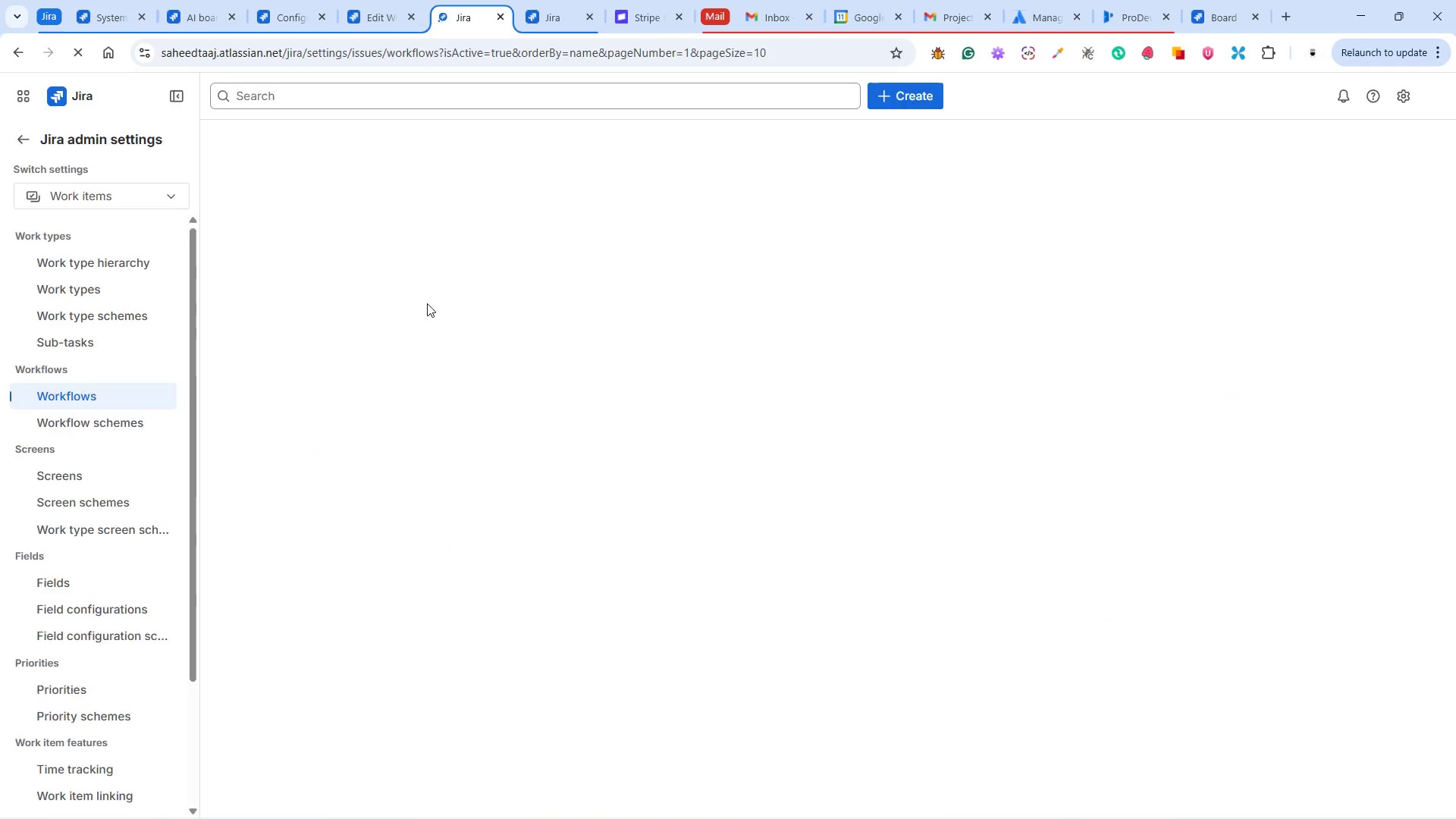 
left_click([418, 423])
 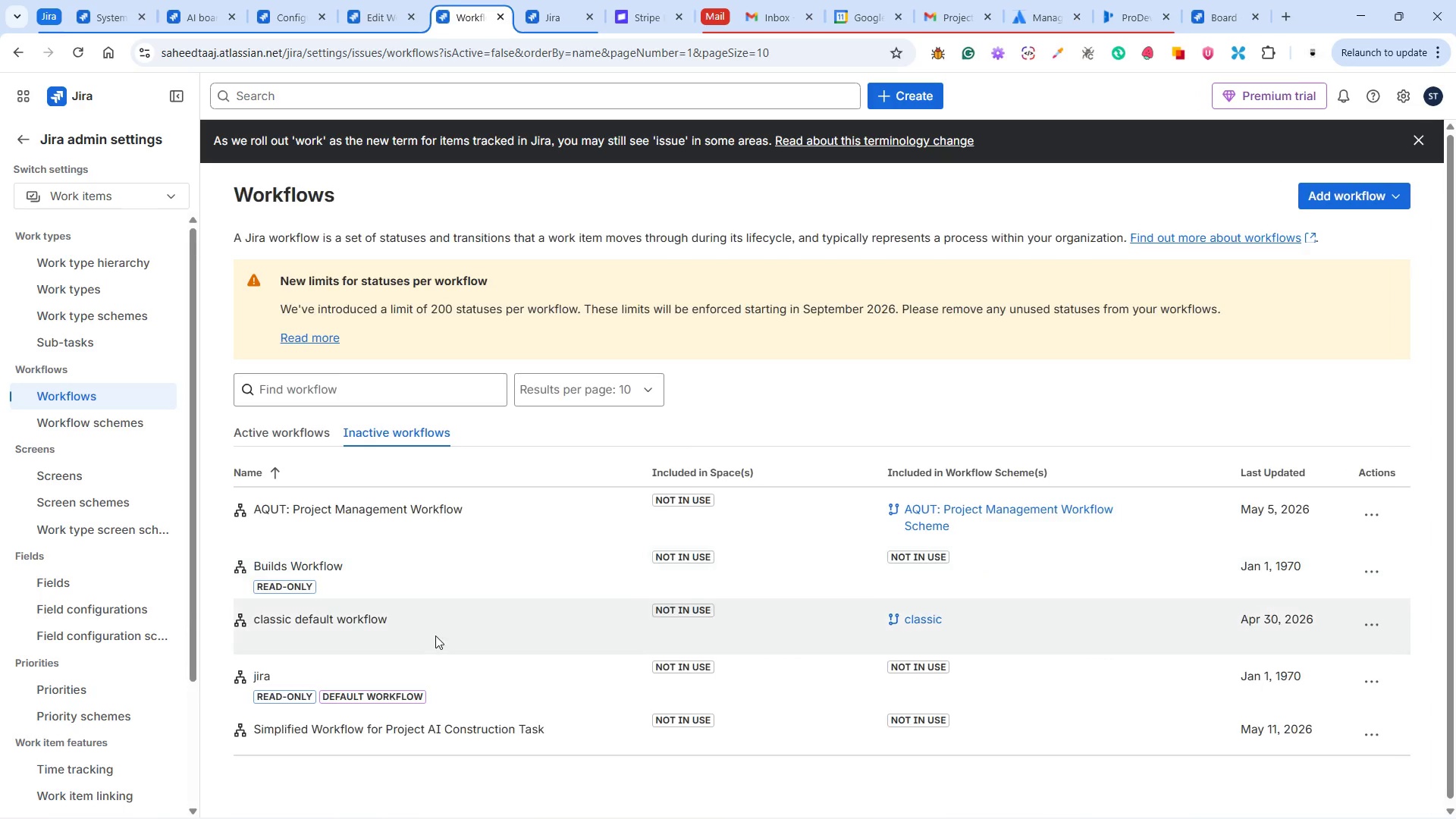 
scroll: coordinate [436, 635], scroll_direction: down, amount: 1.0
 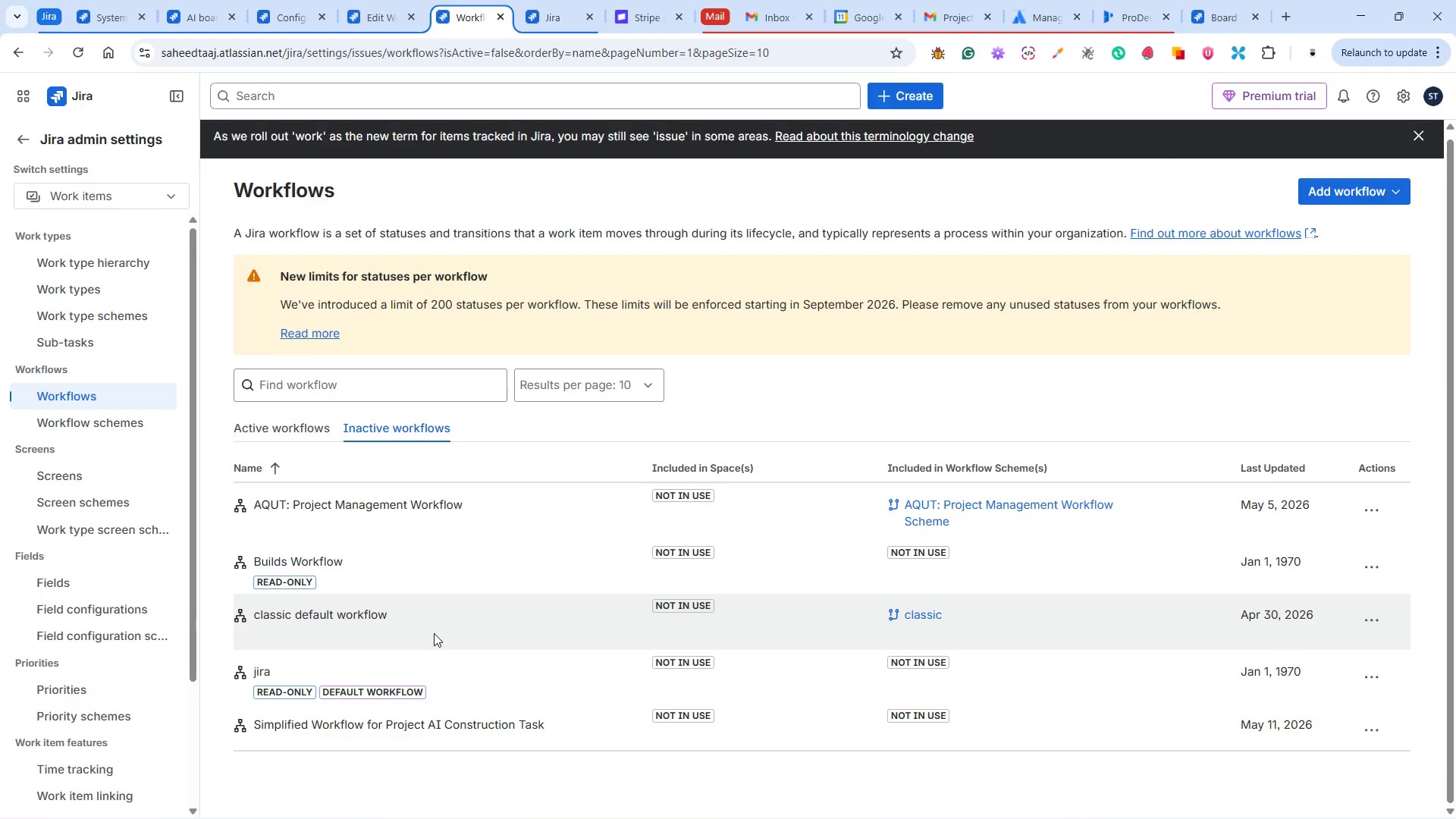 
wait(5.98)
 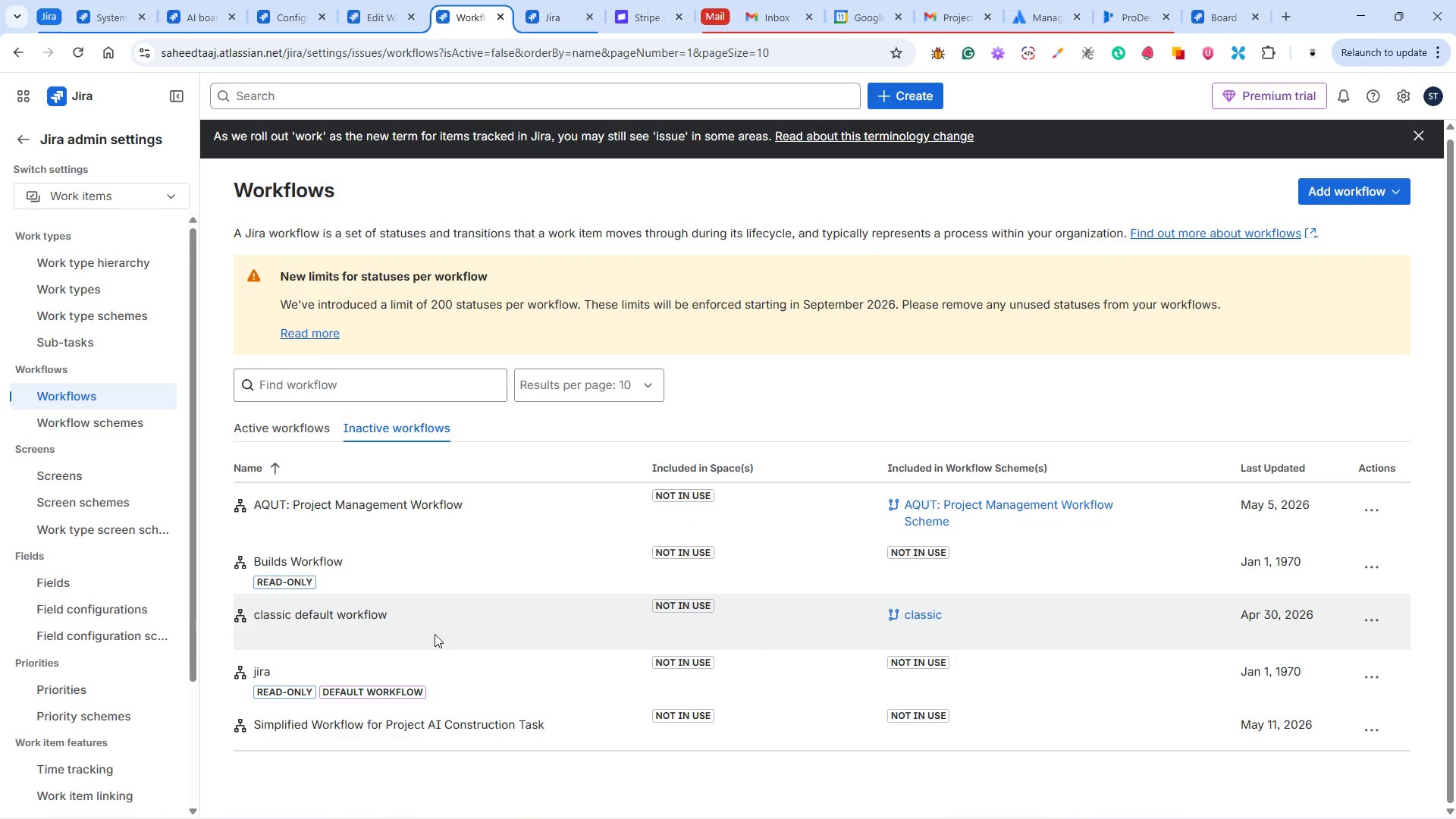 
left_click([297, 432])
 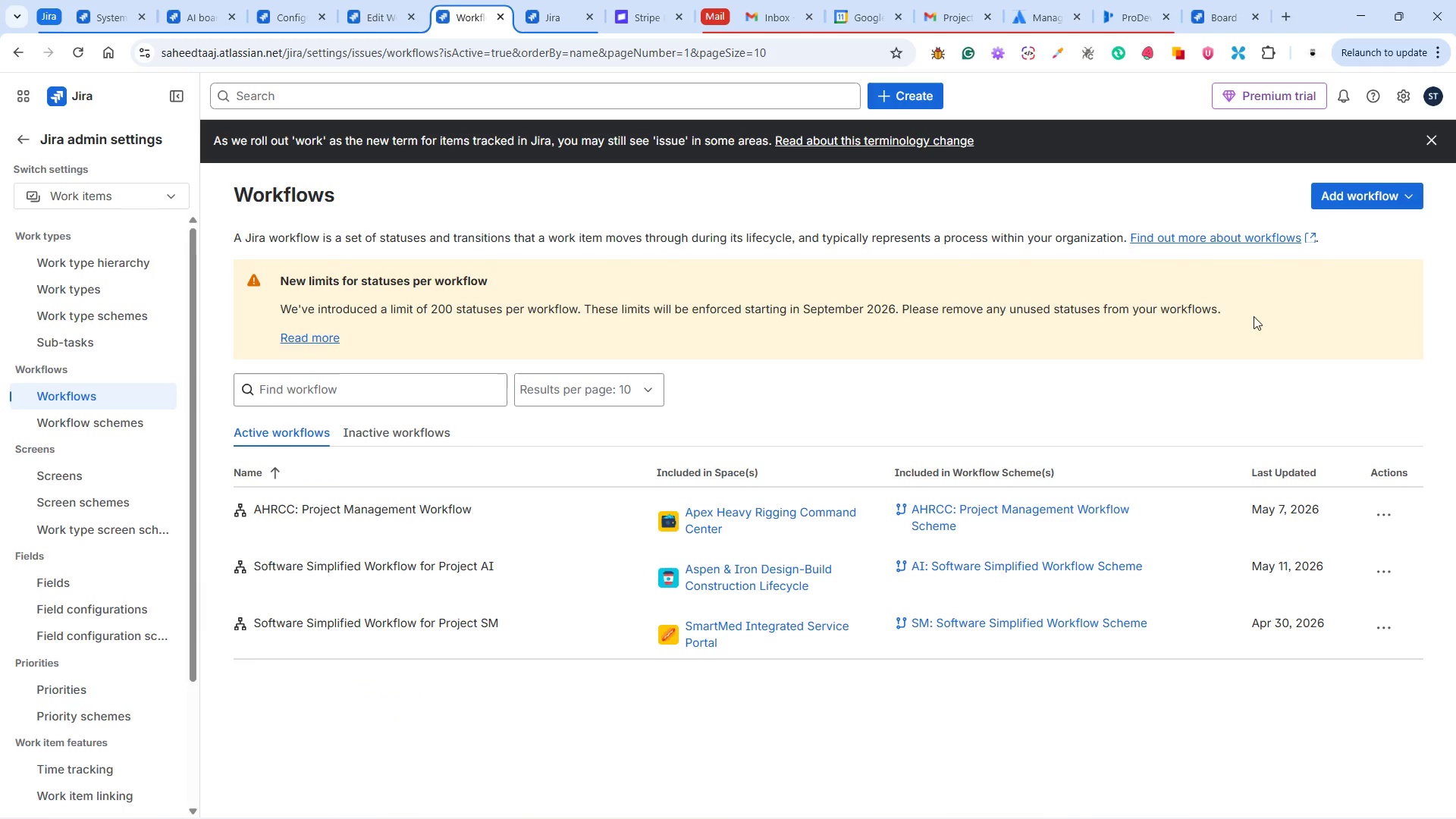 
left_click([1327, 191])
 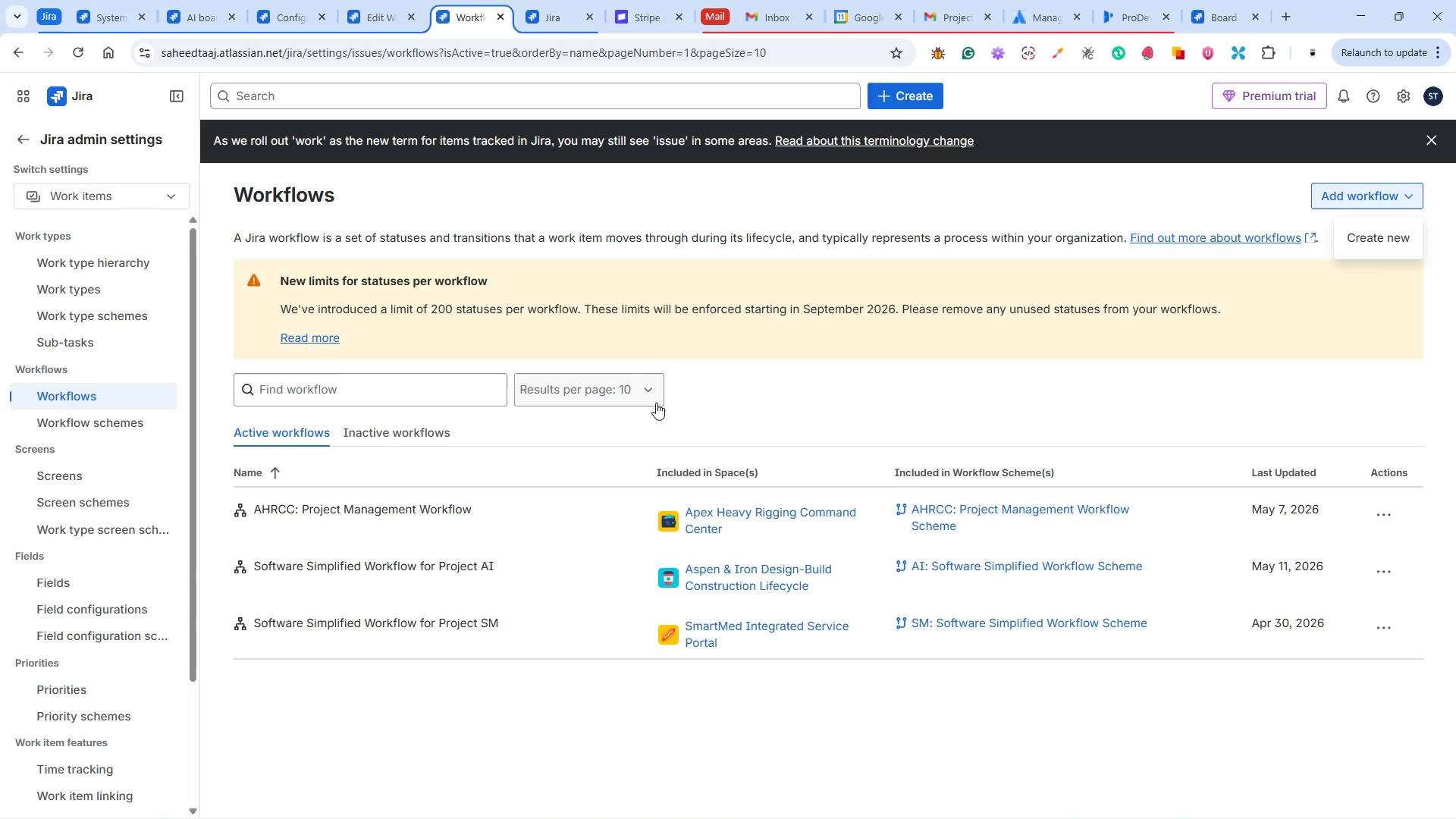 
left_click([1374, 247])
 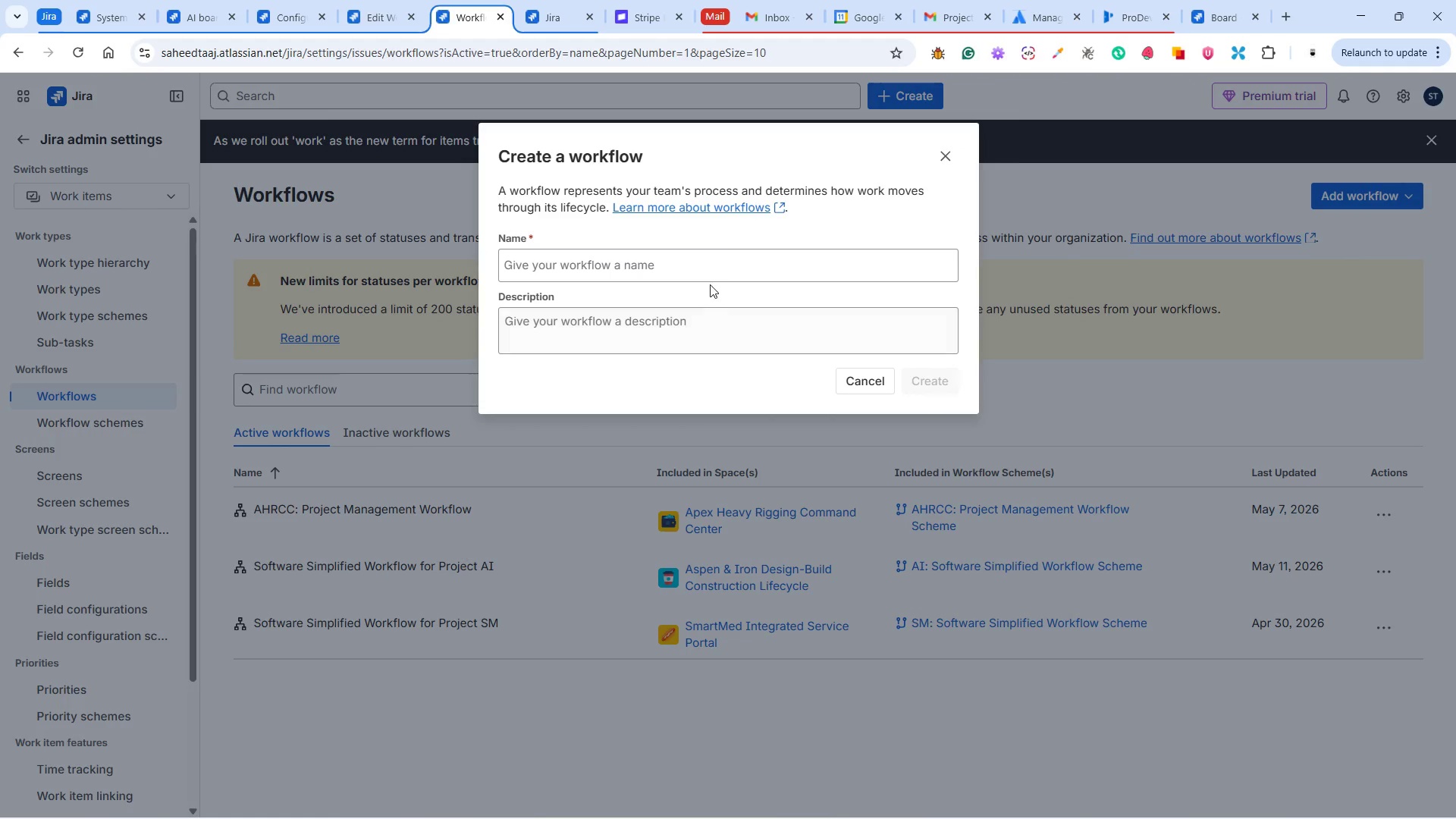 
left_click([705, 260])
 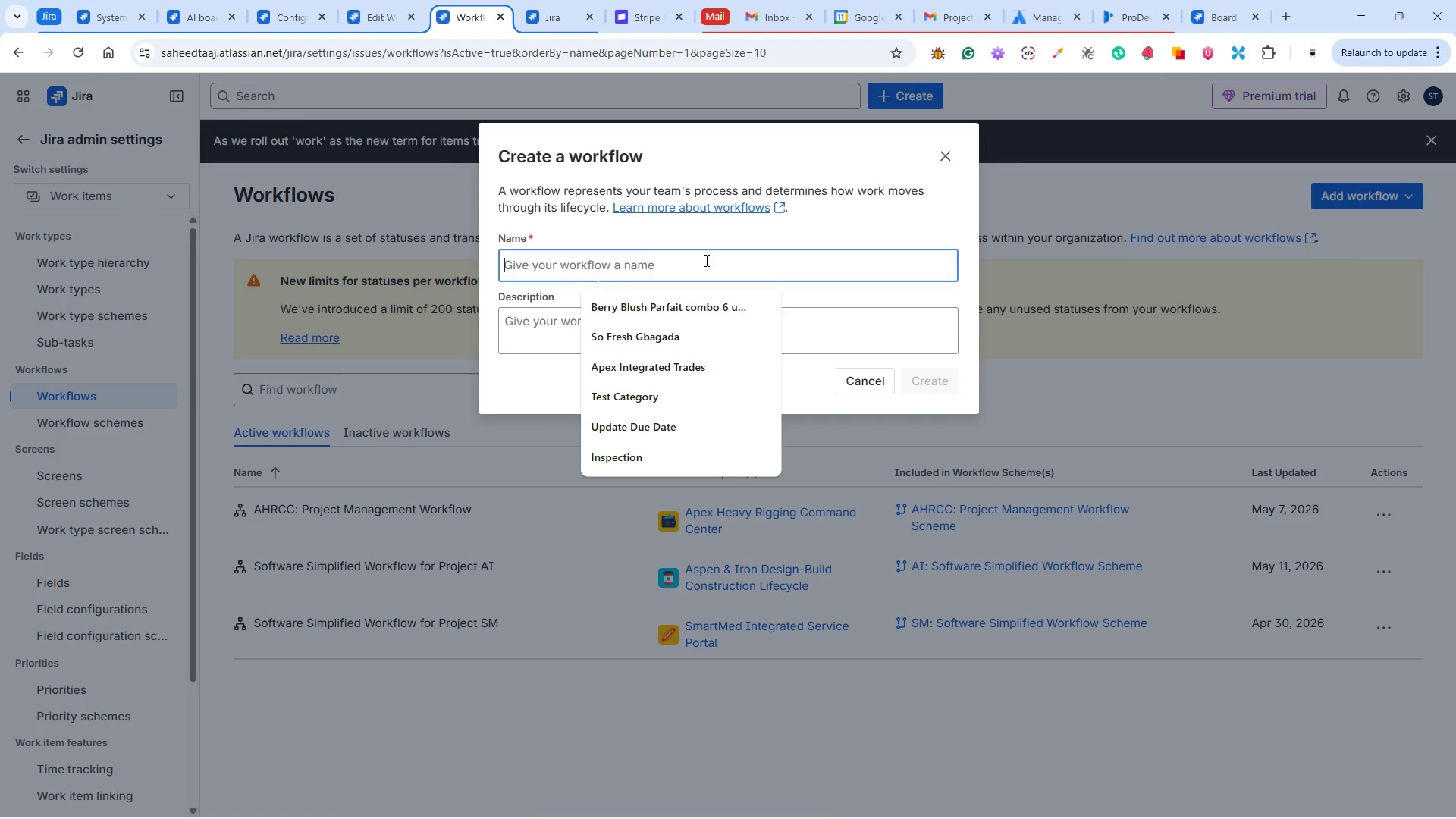 
key(Control+V)
 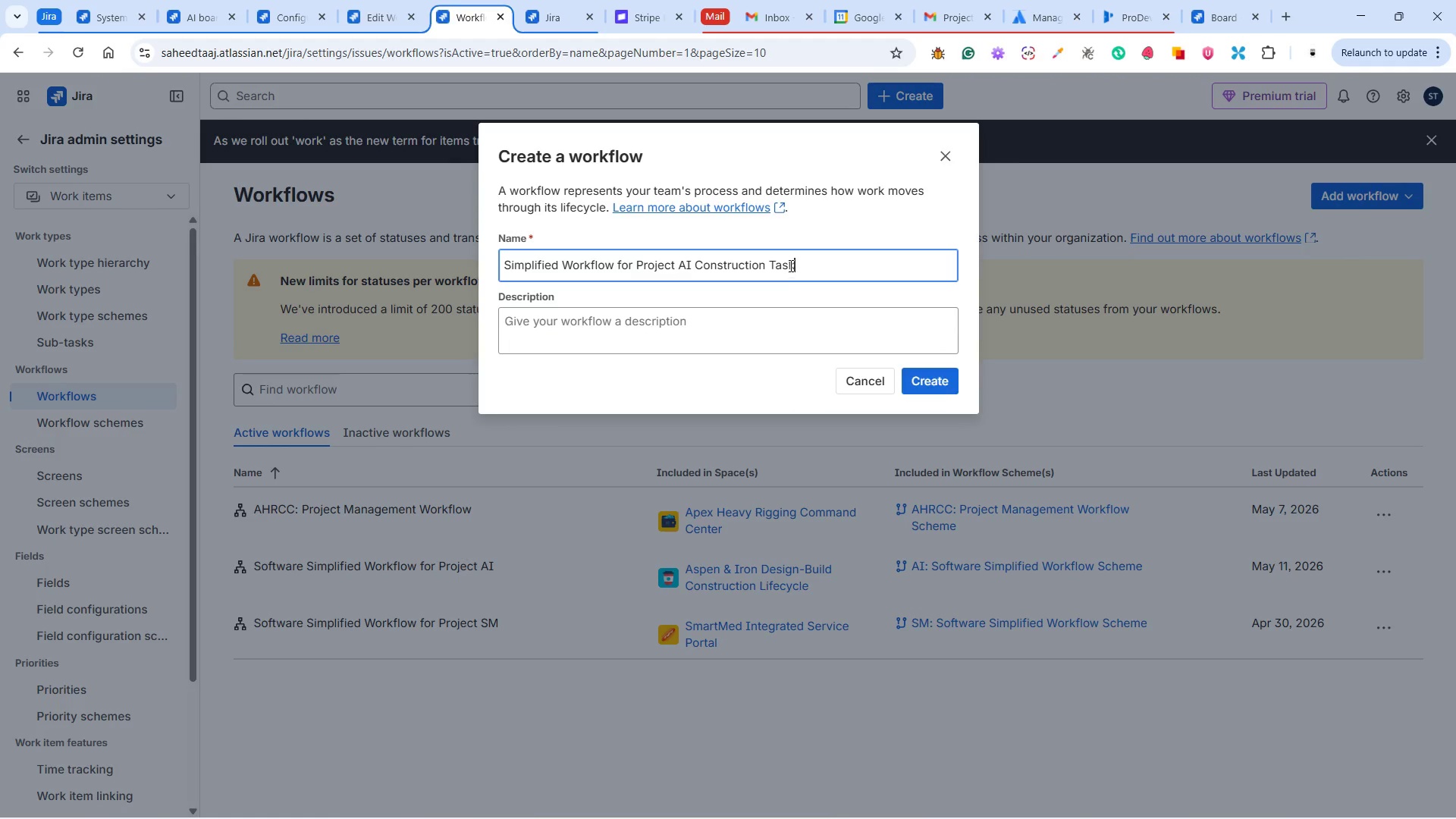 
left_click_drag(start_coordinate=[806, 262], to_coordinate=[695, 256])
 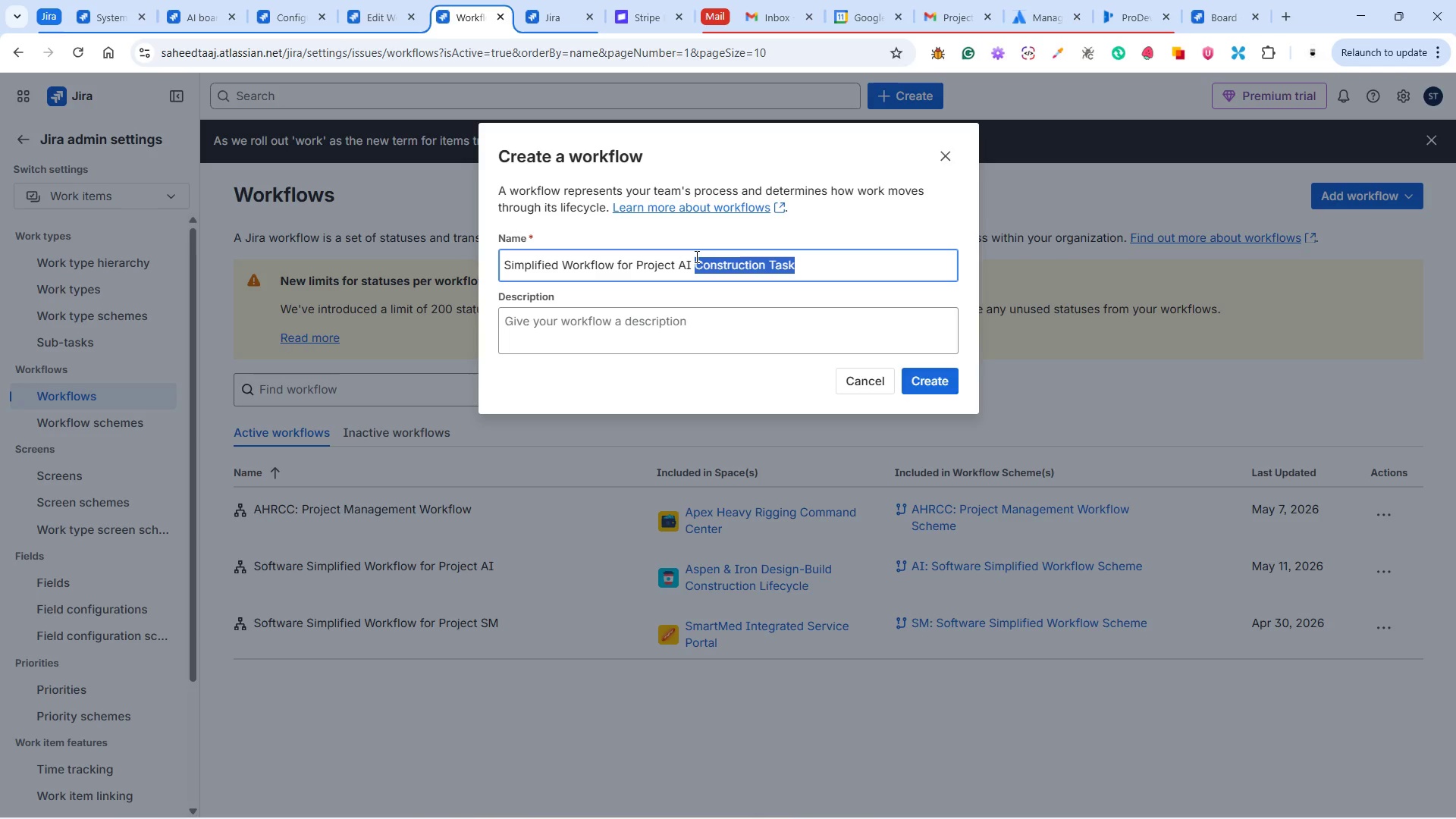 
type(Inspection)
 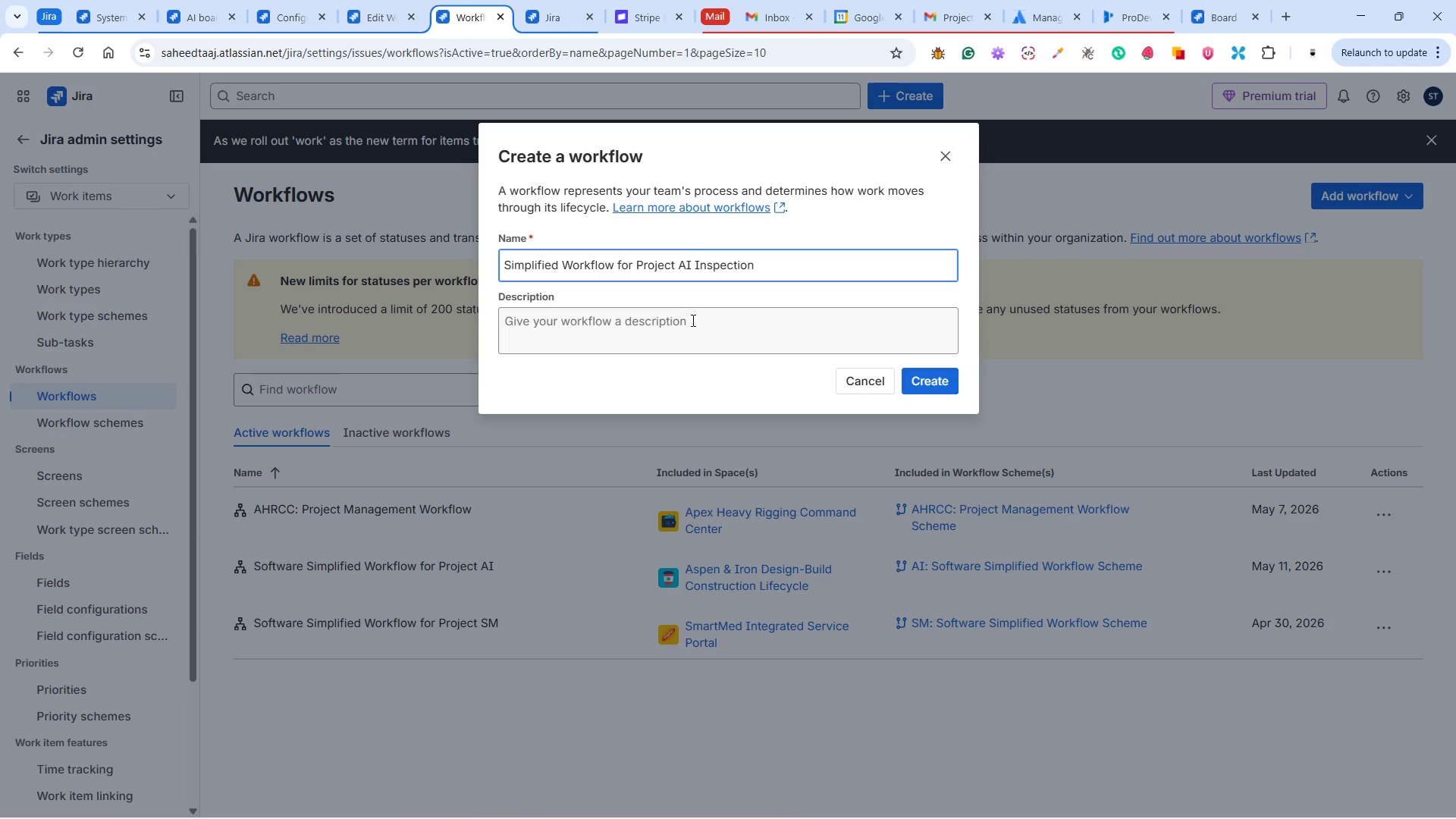 
left_click([681, 322])
 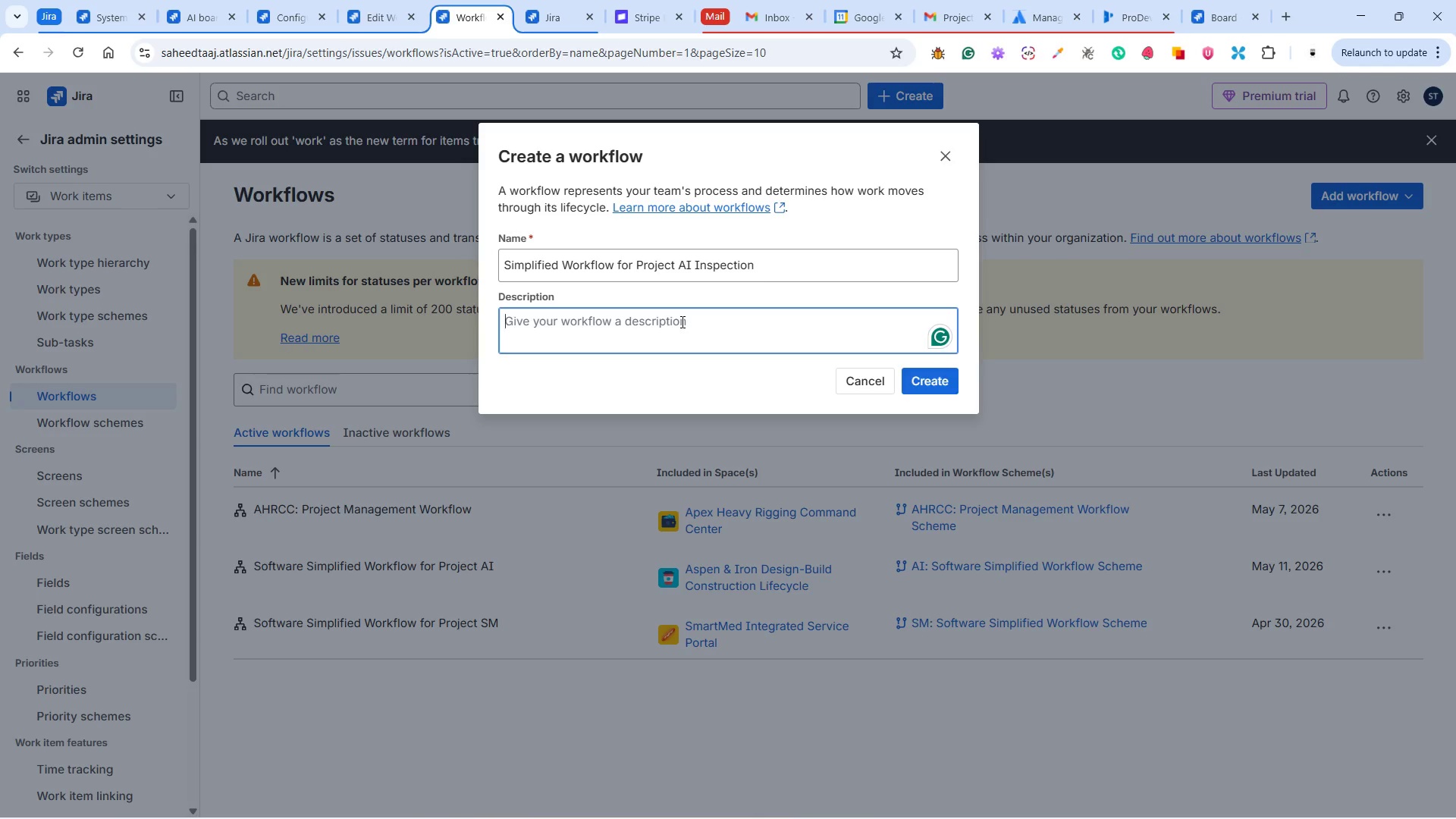 
type(This is a workflow for the )
 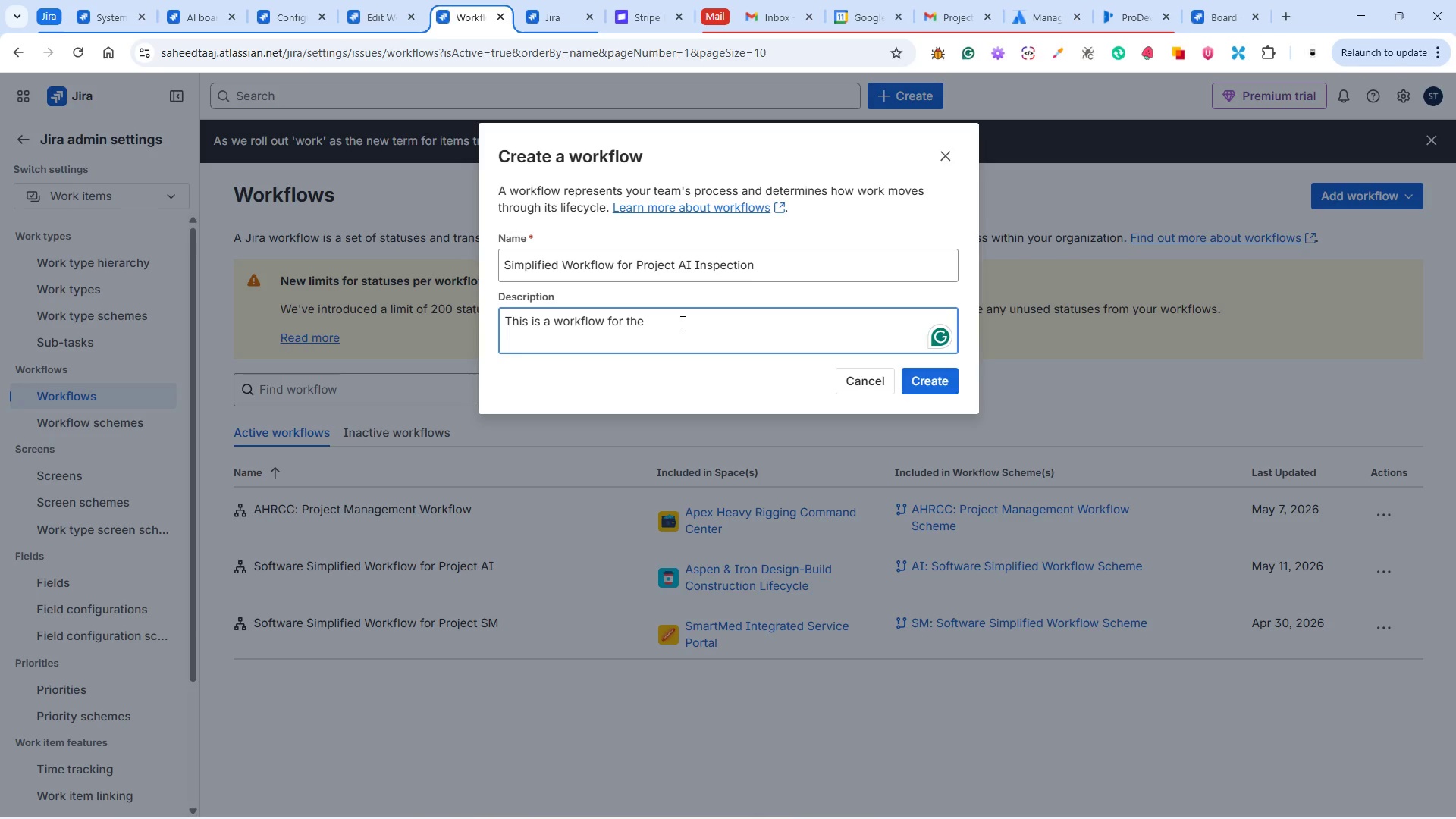 
wait(7.02)
 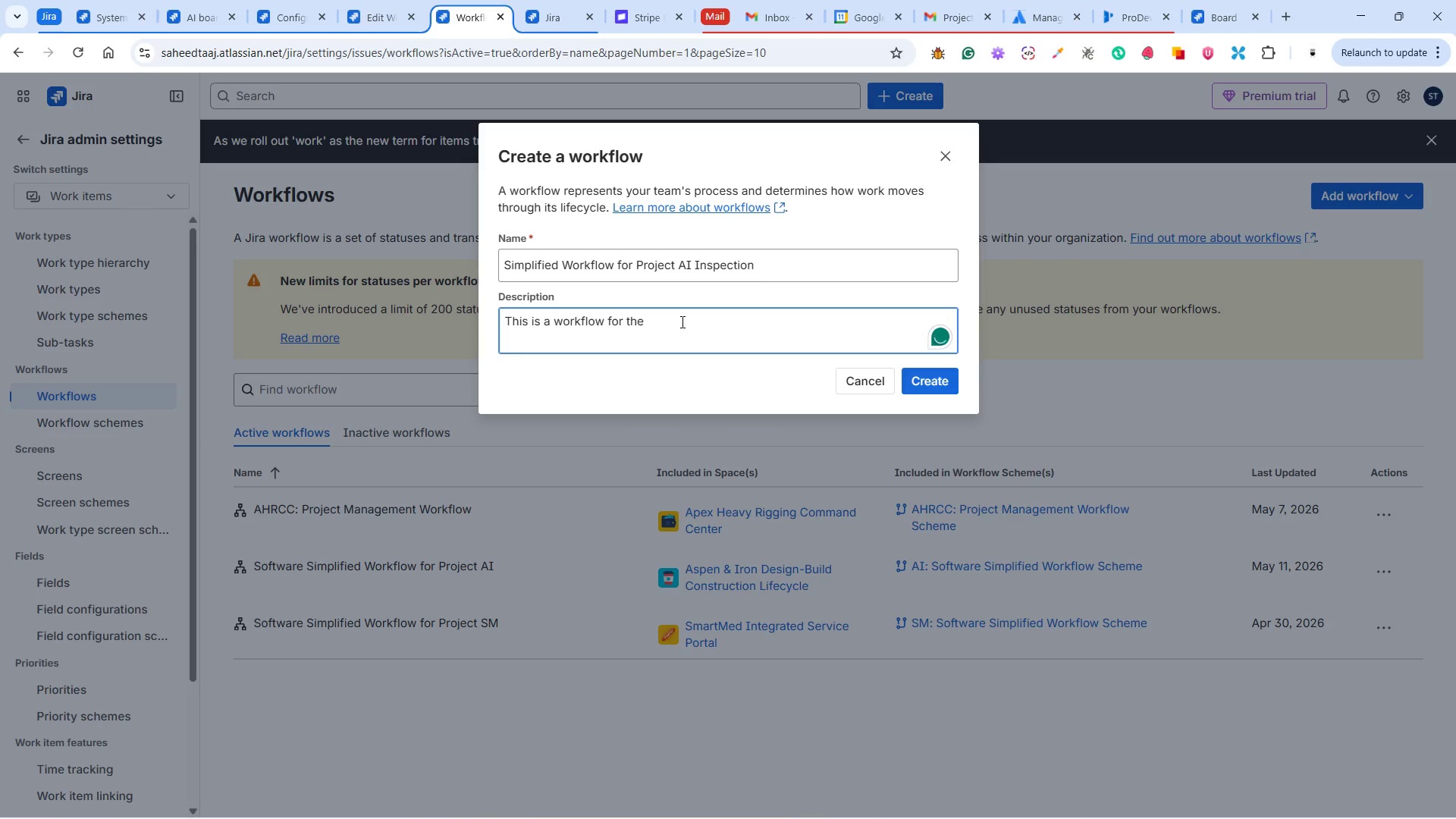 
type(ta)
key(Backspace)
key(Backspace)
type(inspectins)
key(Backspace)
type( tasks under )
 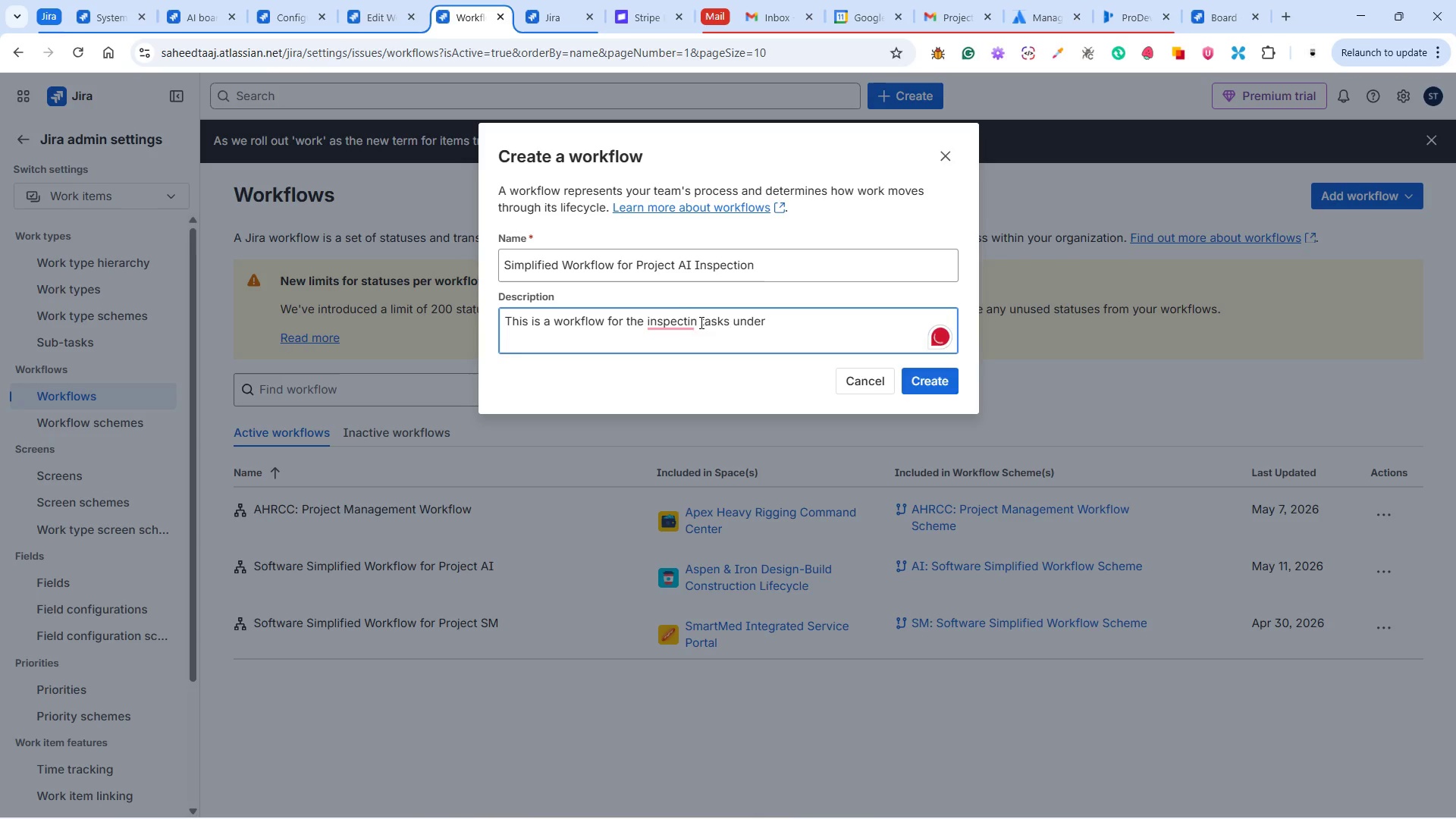 
left_click([689, 316])
 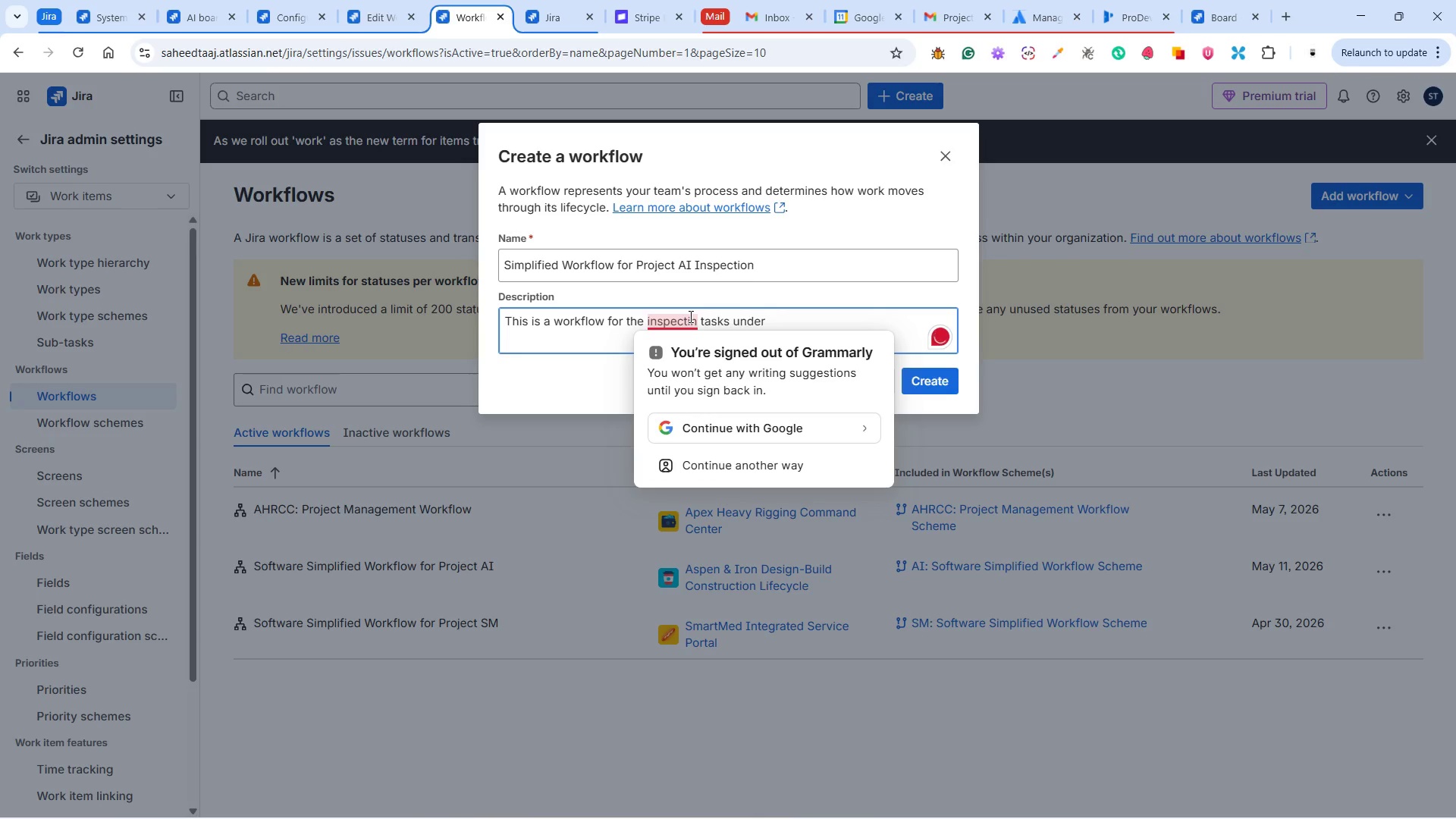 
key(O)
 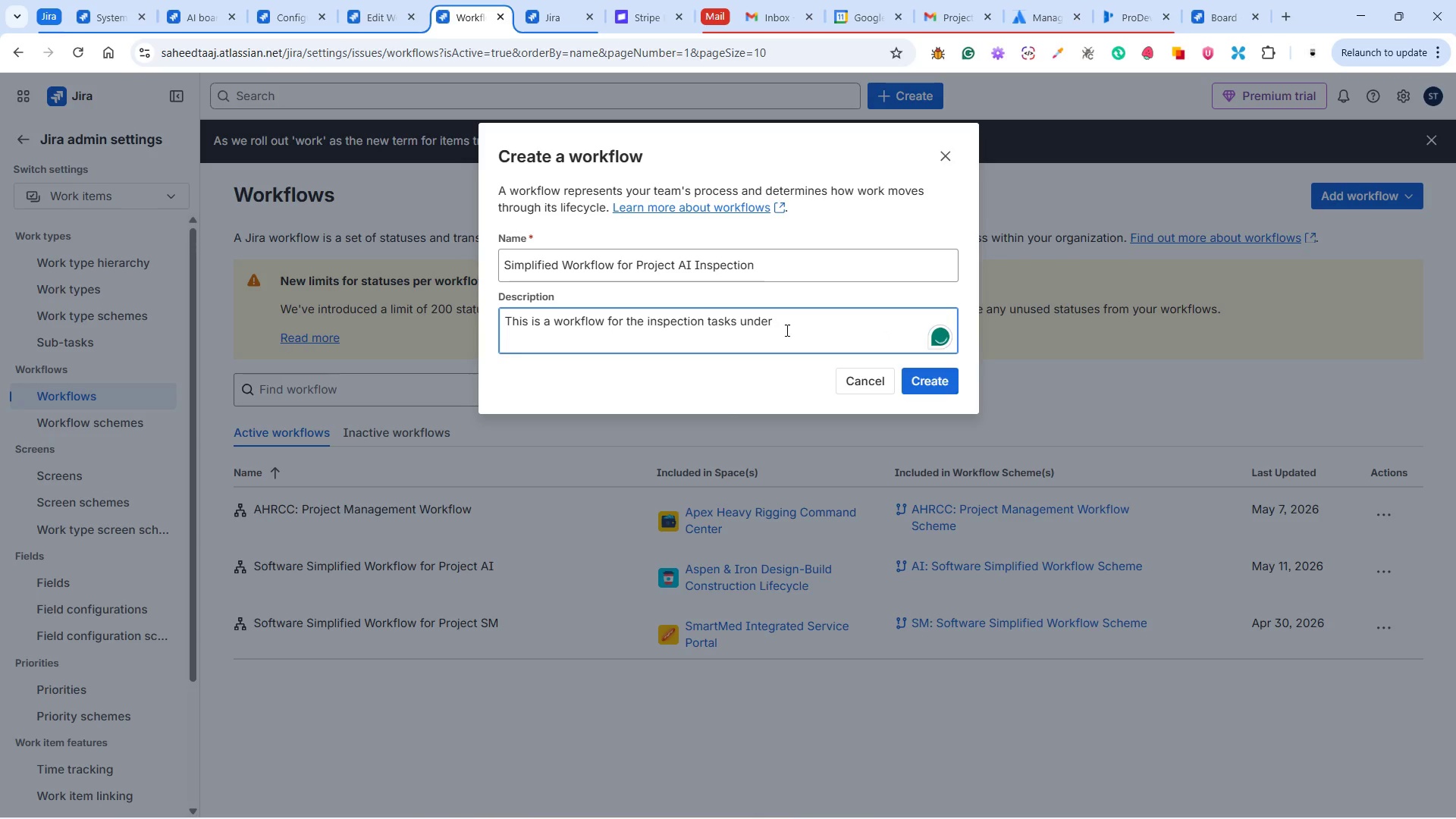 
left_click([790, 330])
 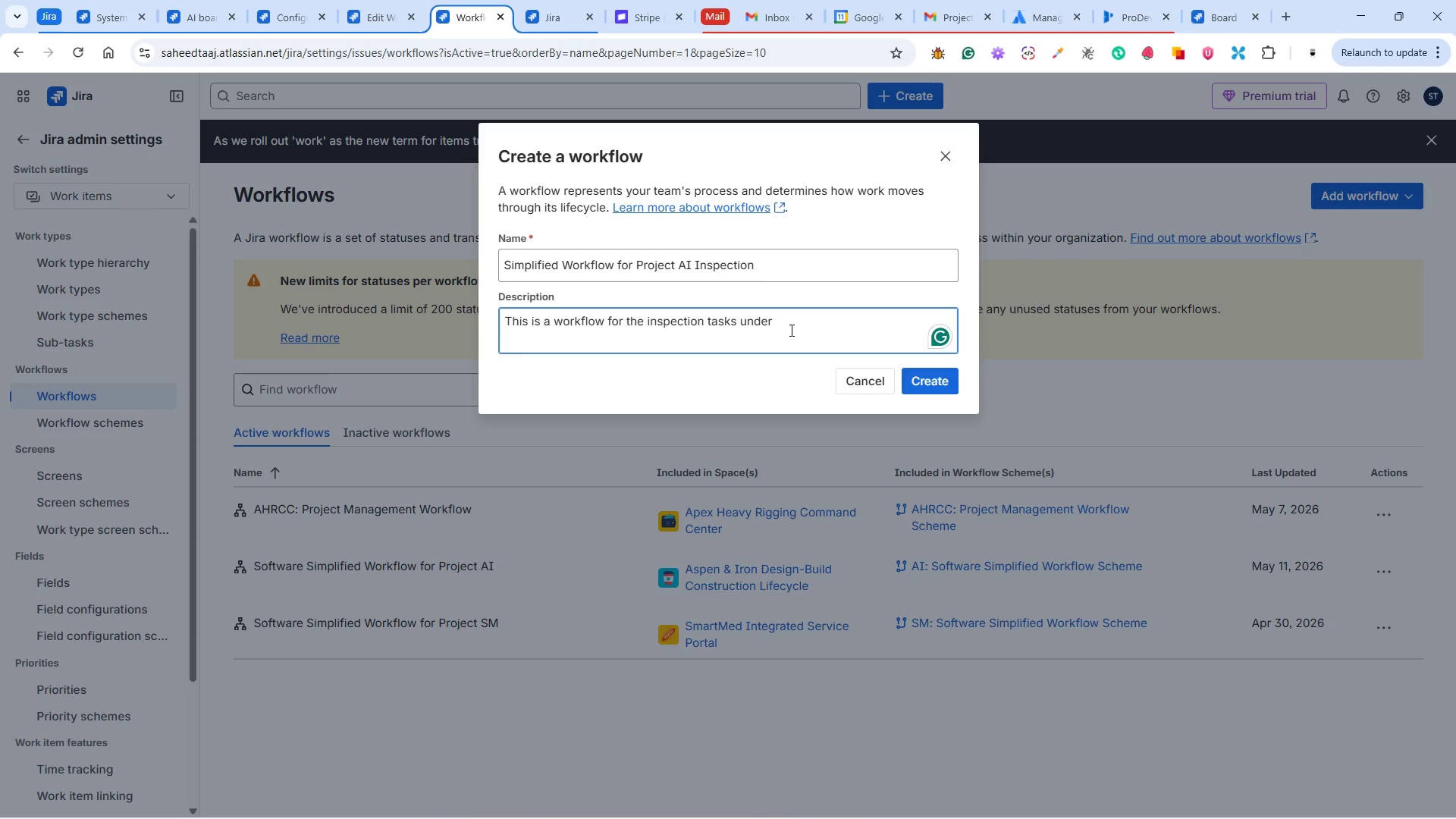 
wait(7.83)
 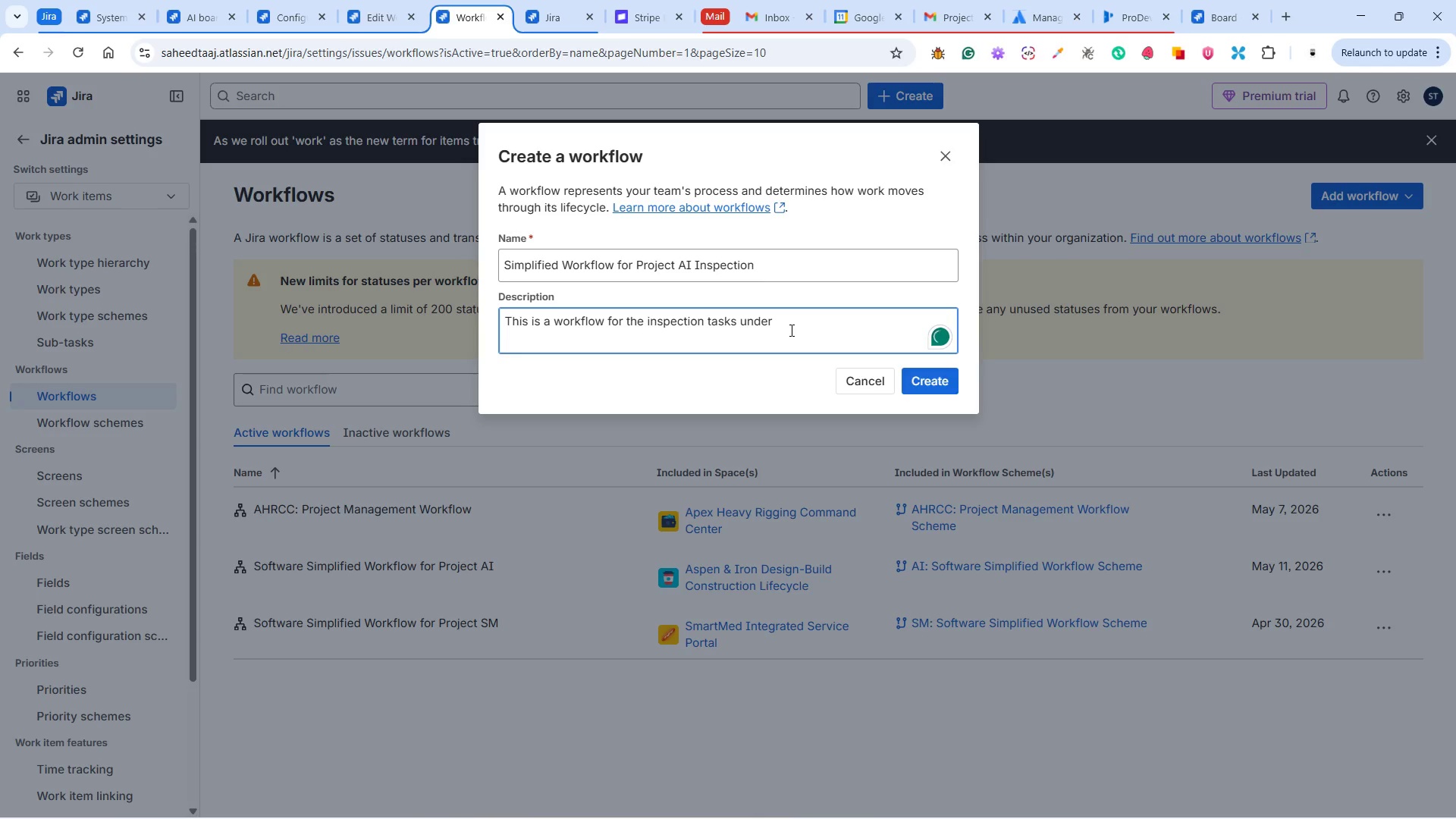 
left_click([974, 799])